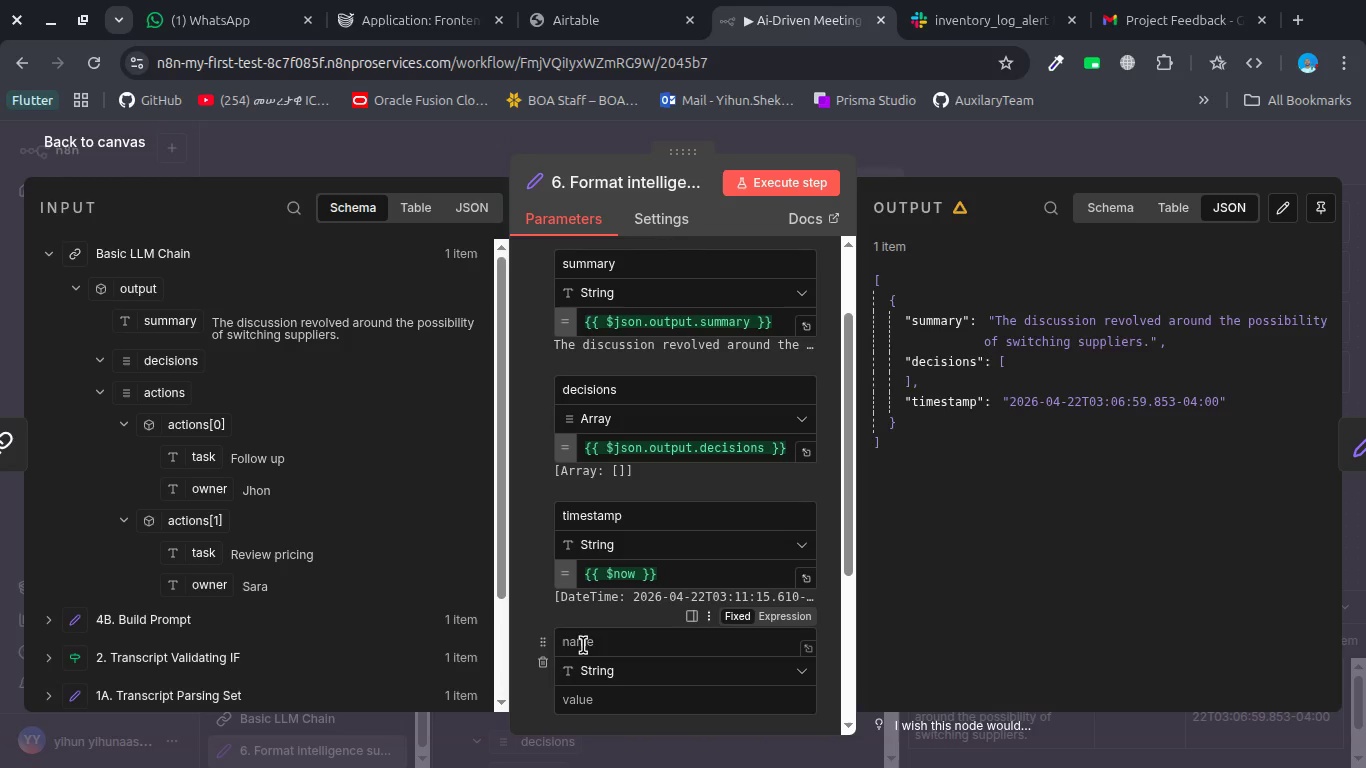 
left_click([583, 648])
 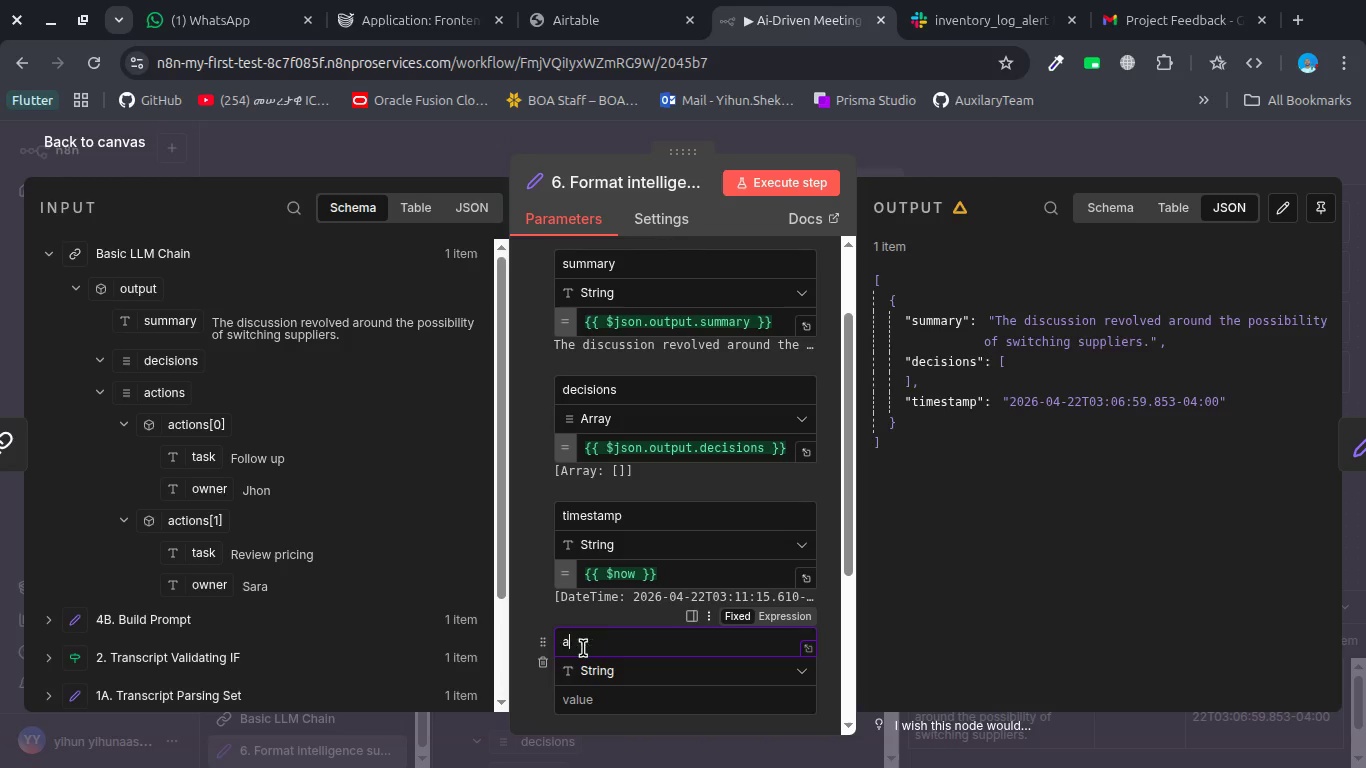 
type(actons)
 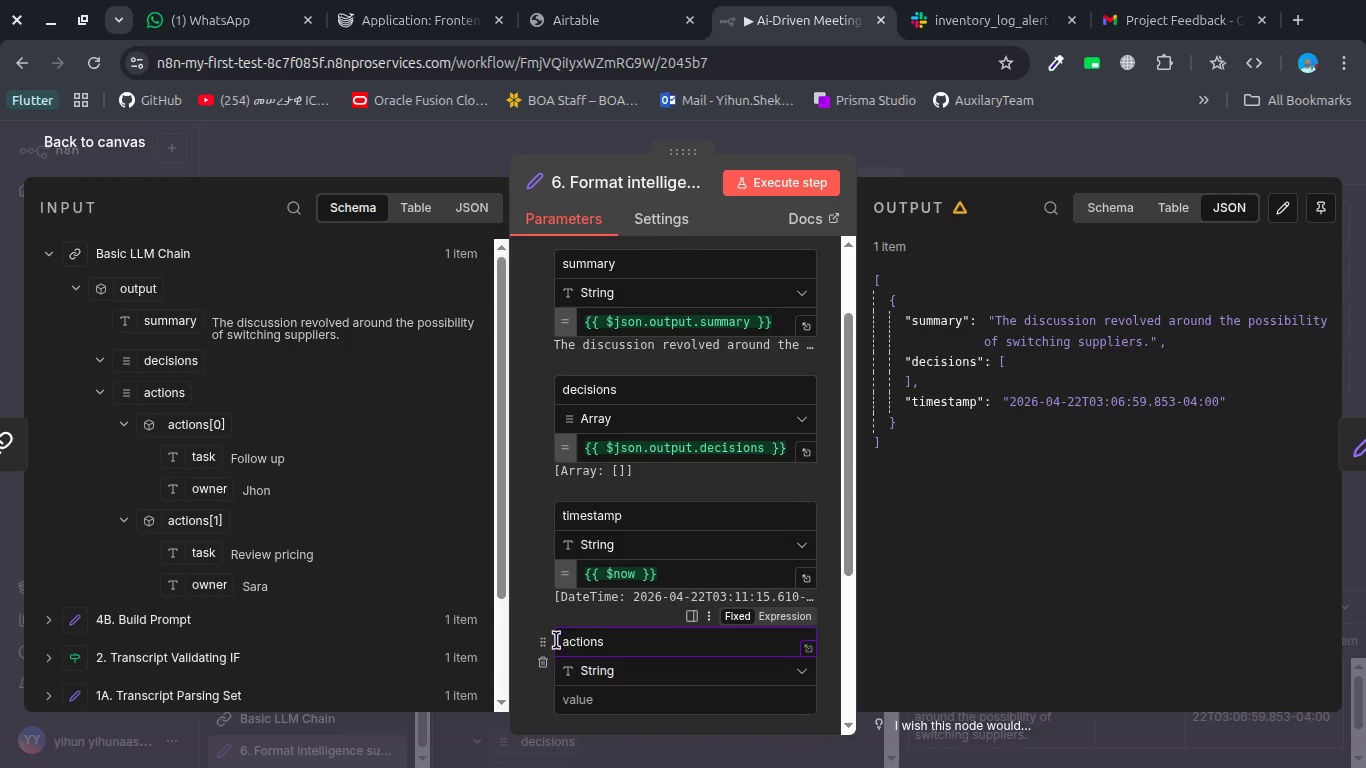 
hold_key(key=I, duration=0.31)
 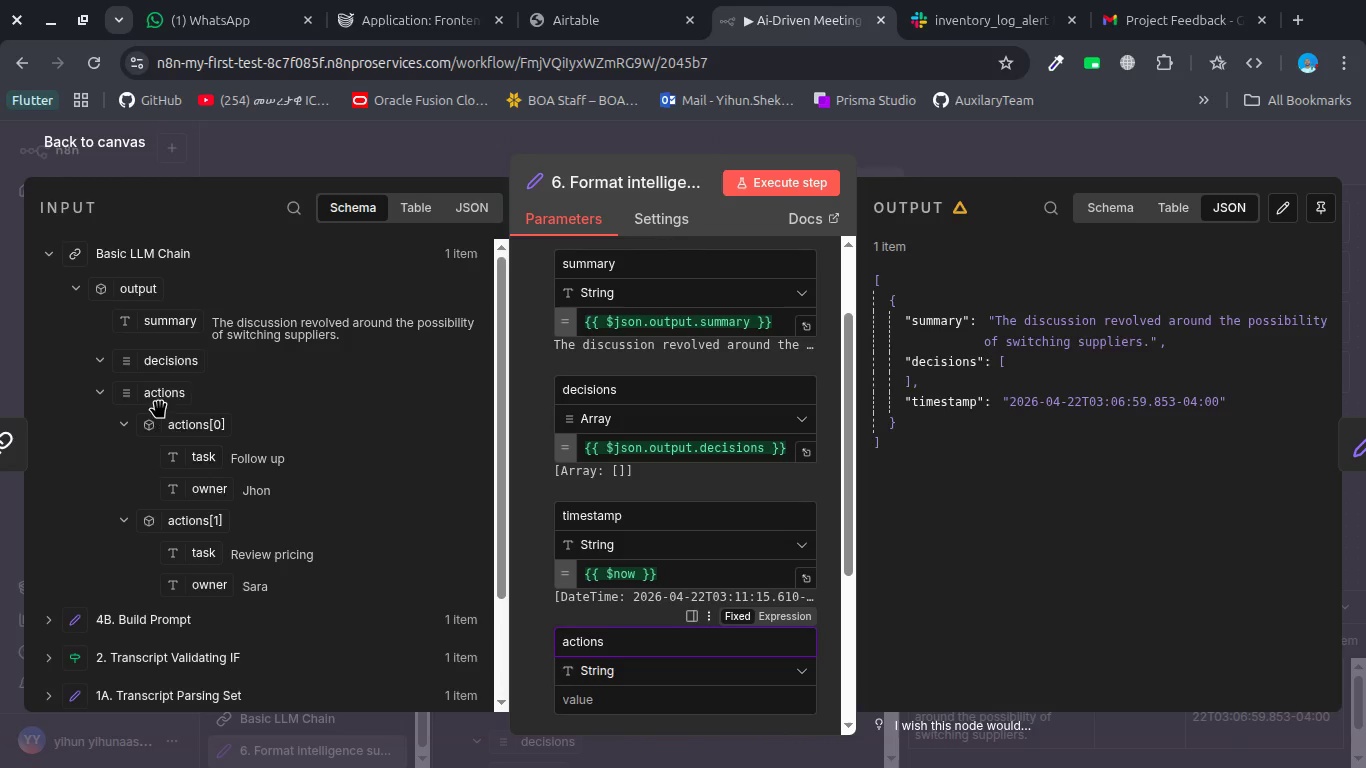 
left_click_drag(start_coordinate=[159, 393], to_coordinate=[621, 701])
 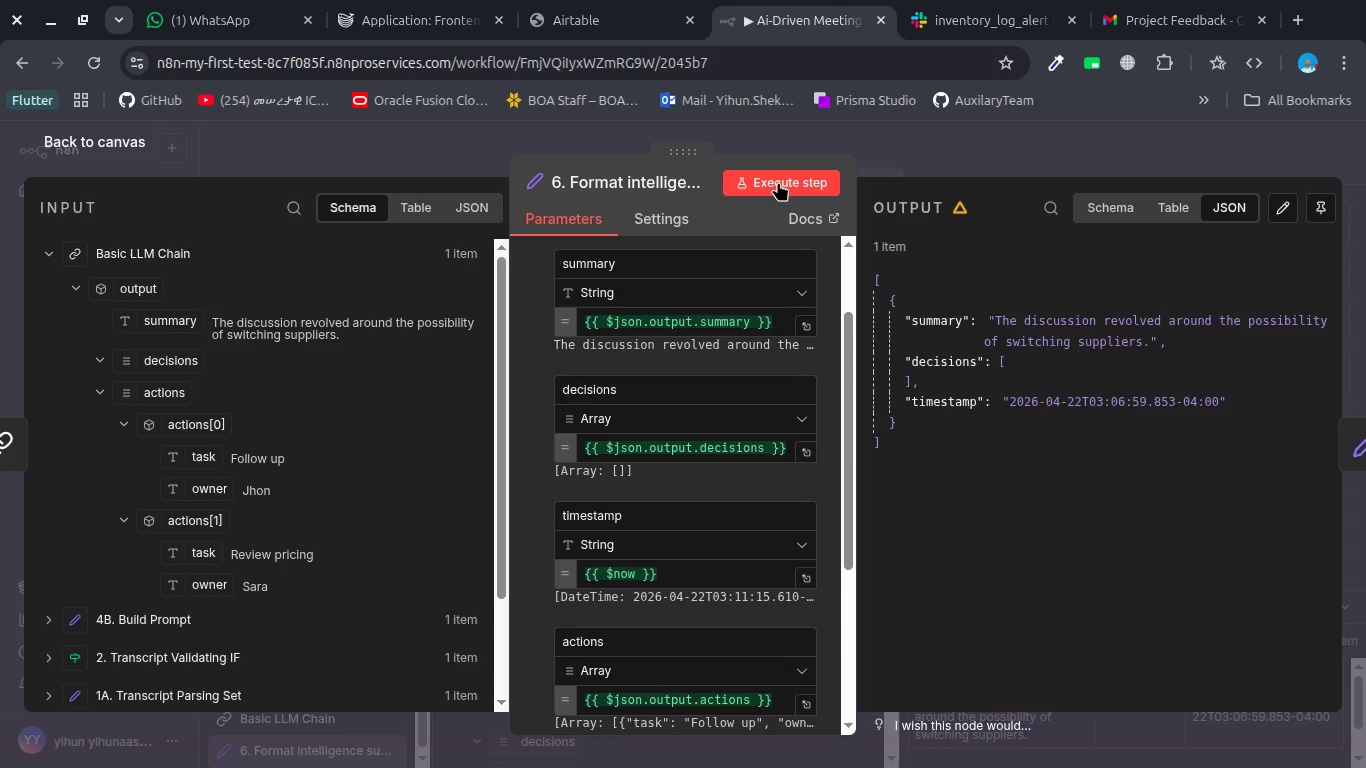 
left_click([778, 182])
 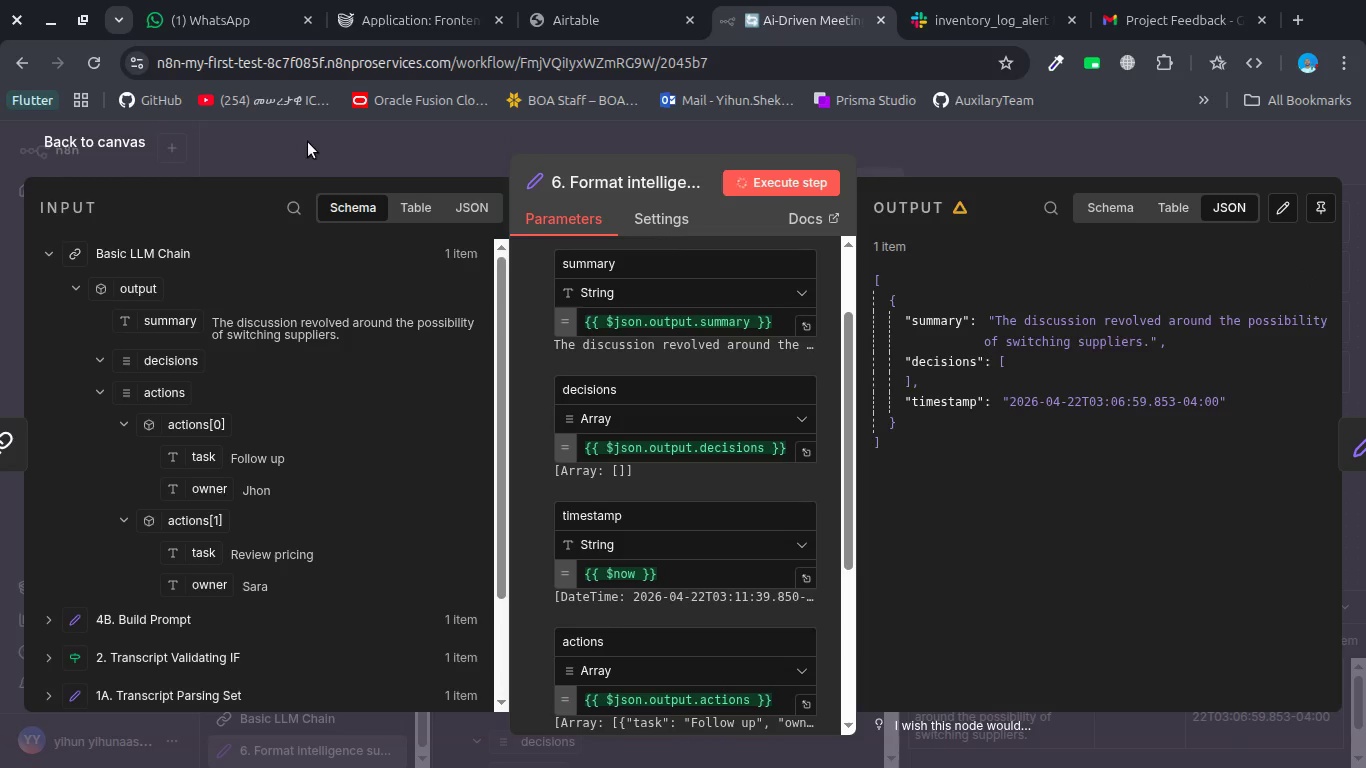 
wait(15.62)
 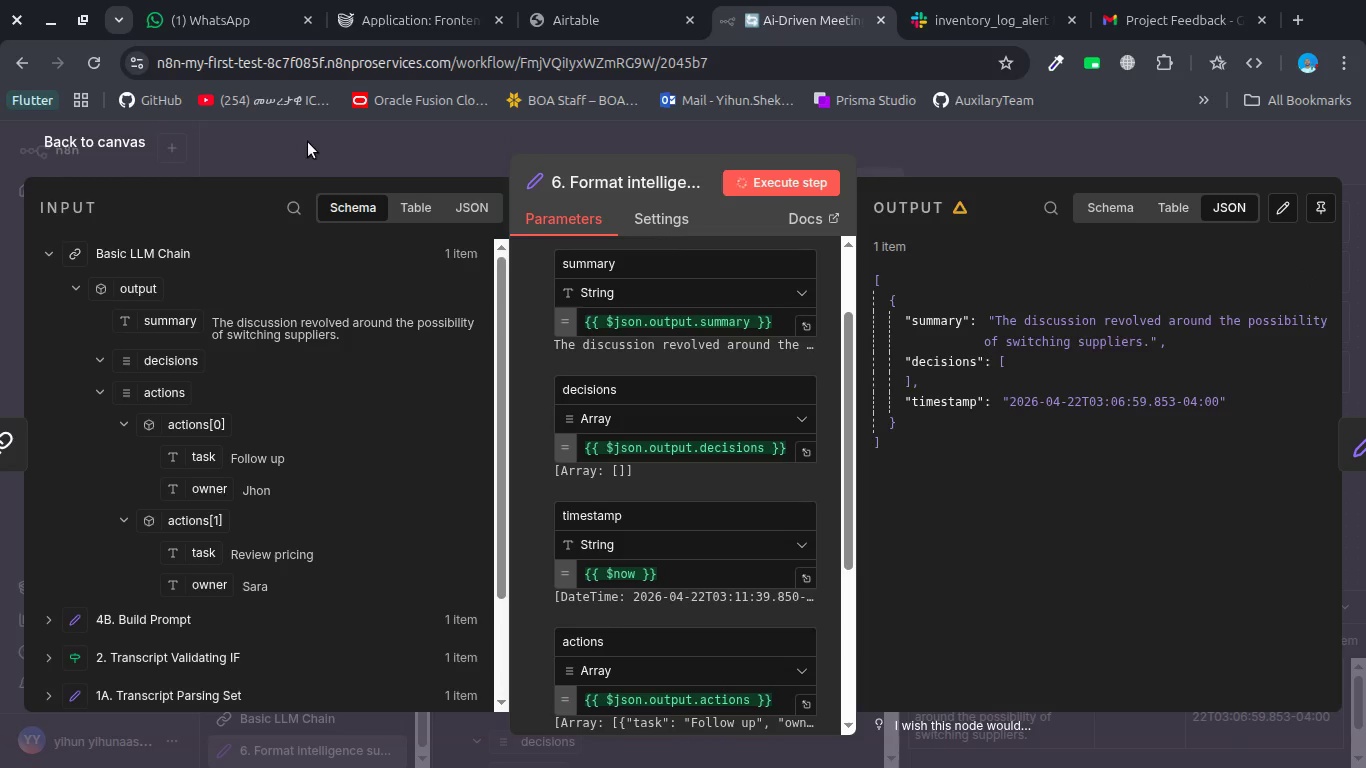 
left_click([142, 142])
 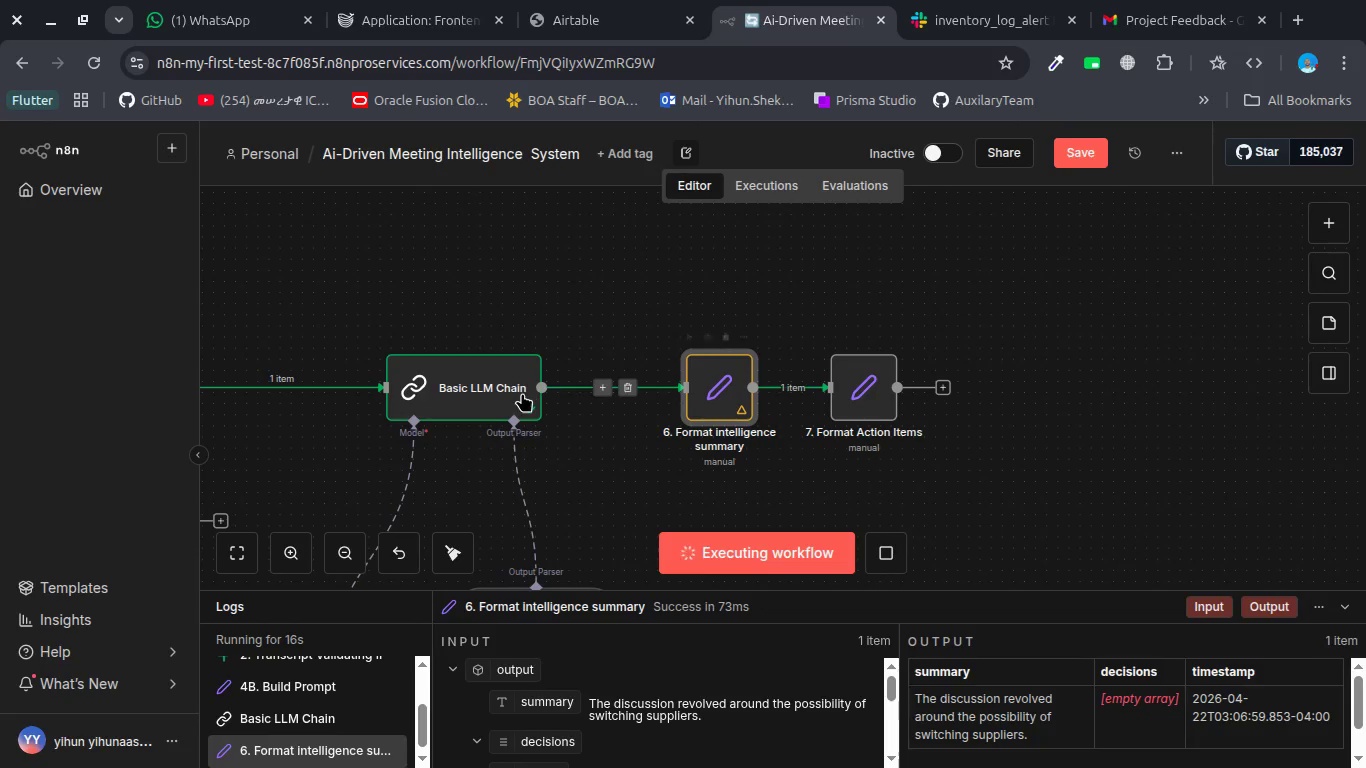 
double_click([519, 393])
 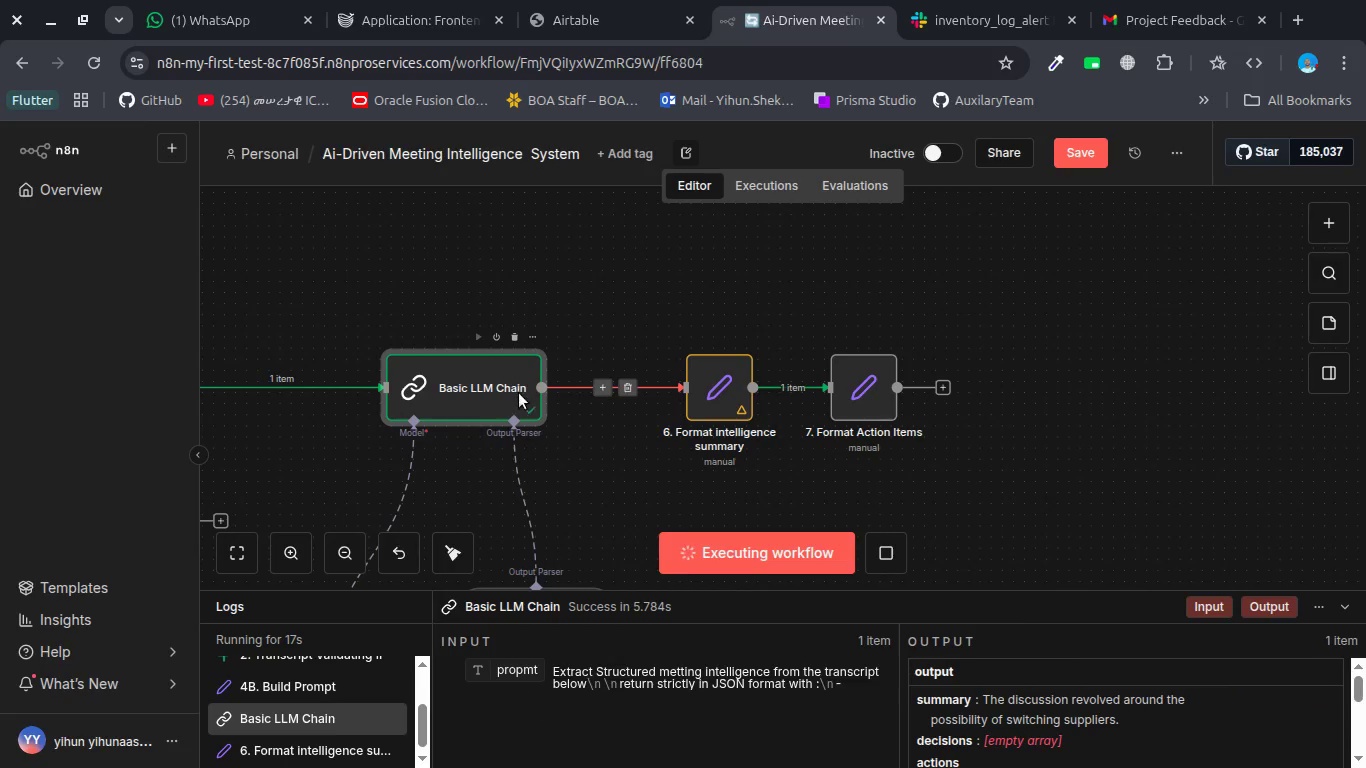 
mouse_move([585, 376])
 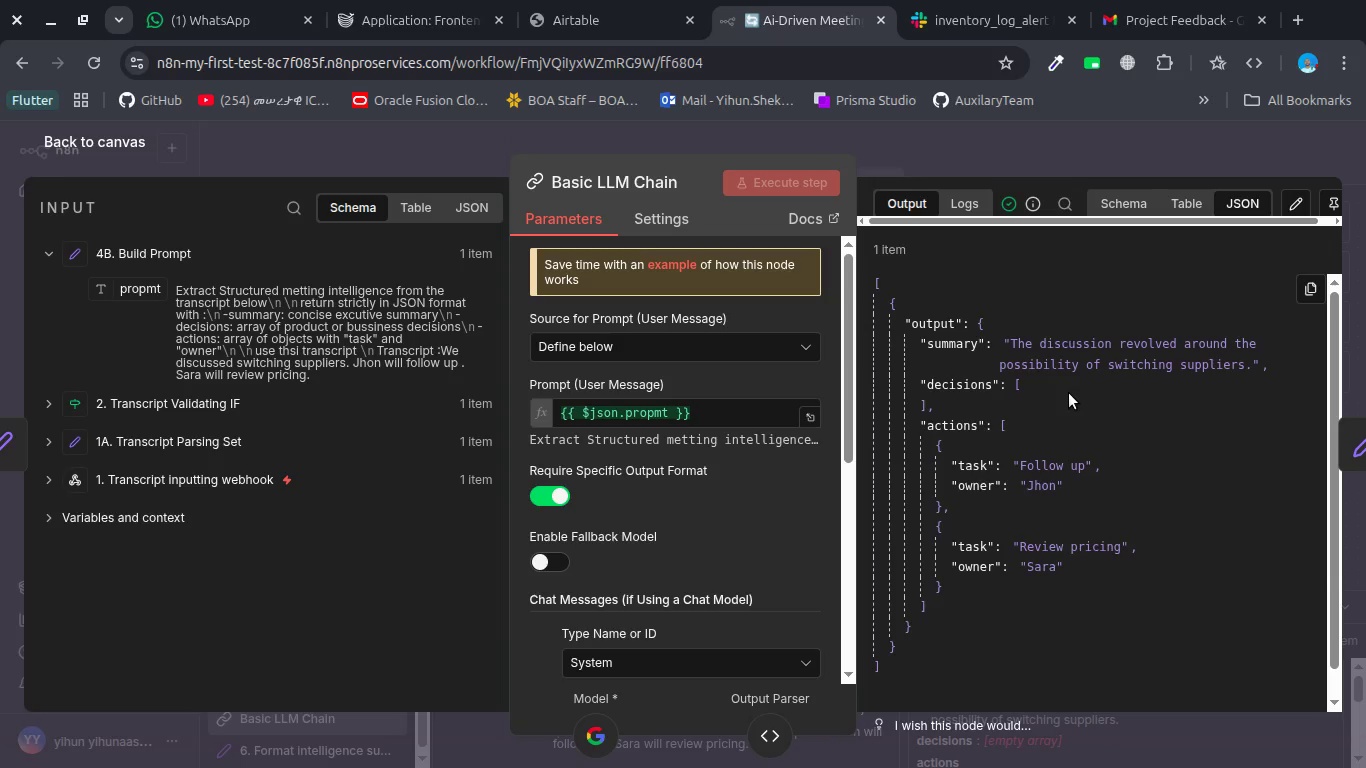 
wait(18.18)
 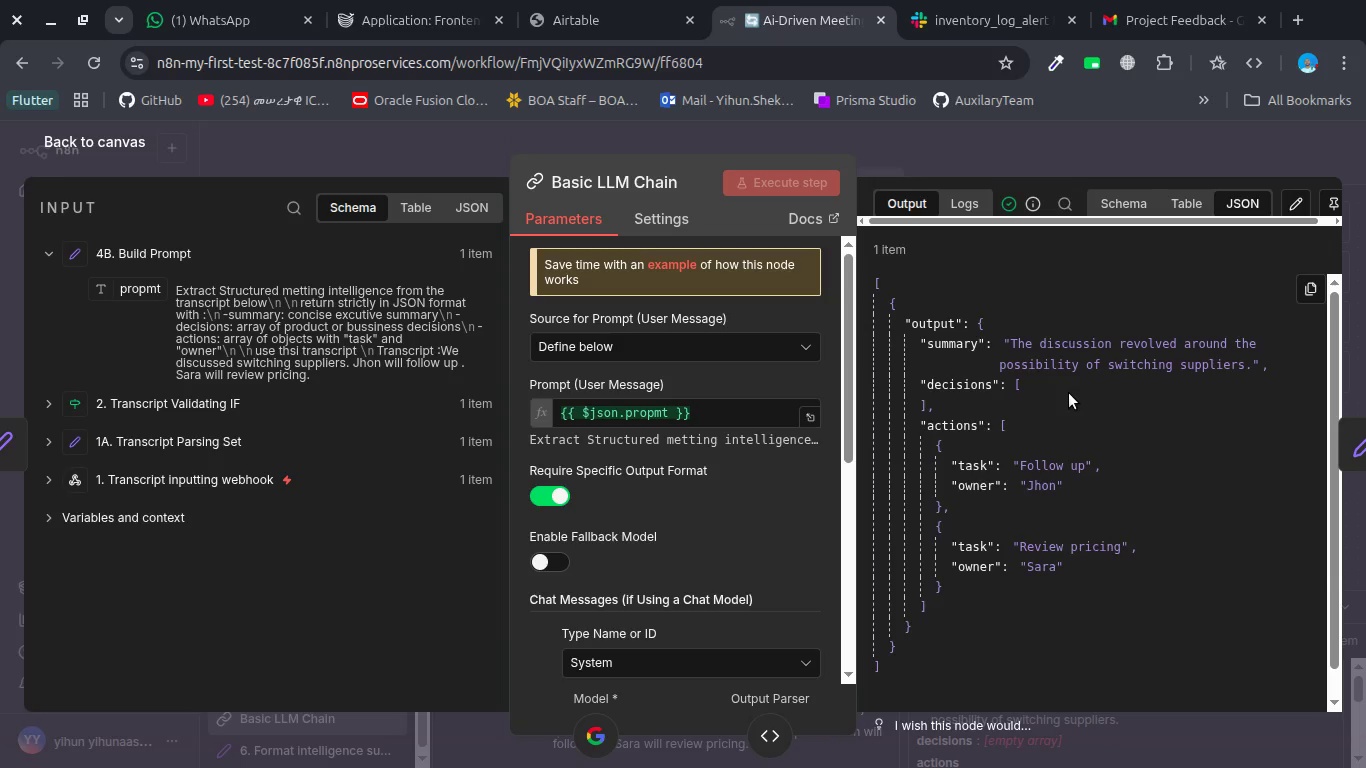 
left_click([373, 160])
 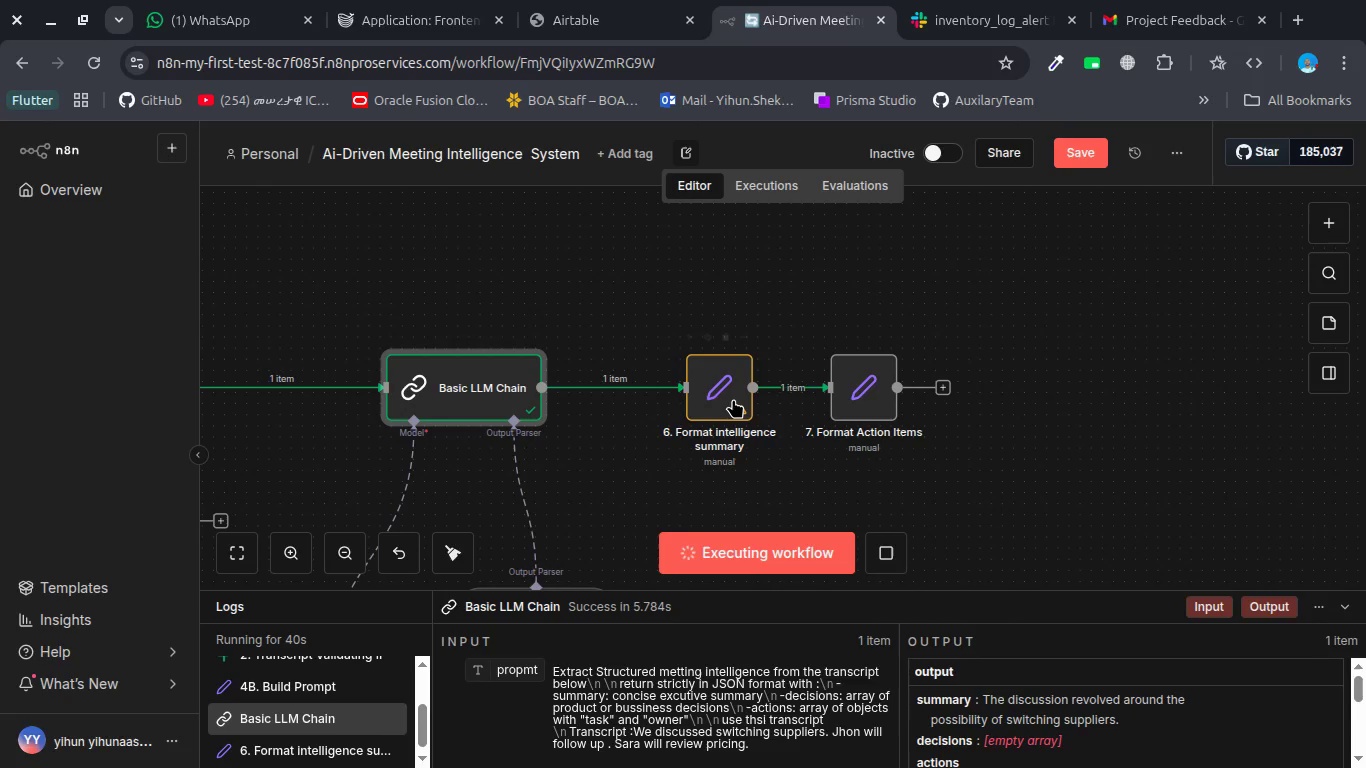 
double_click([733, 399])
 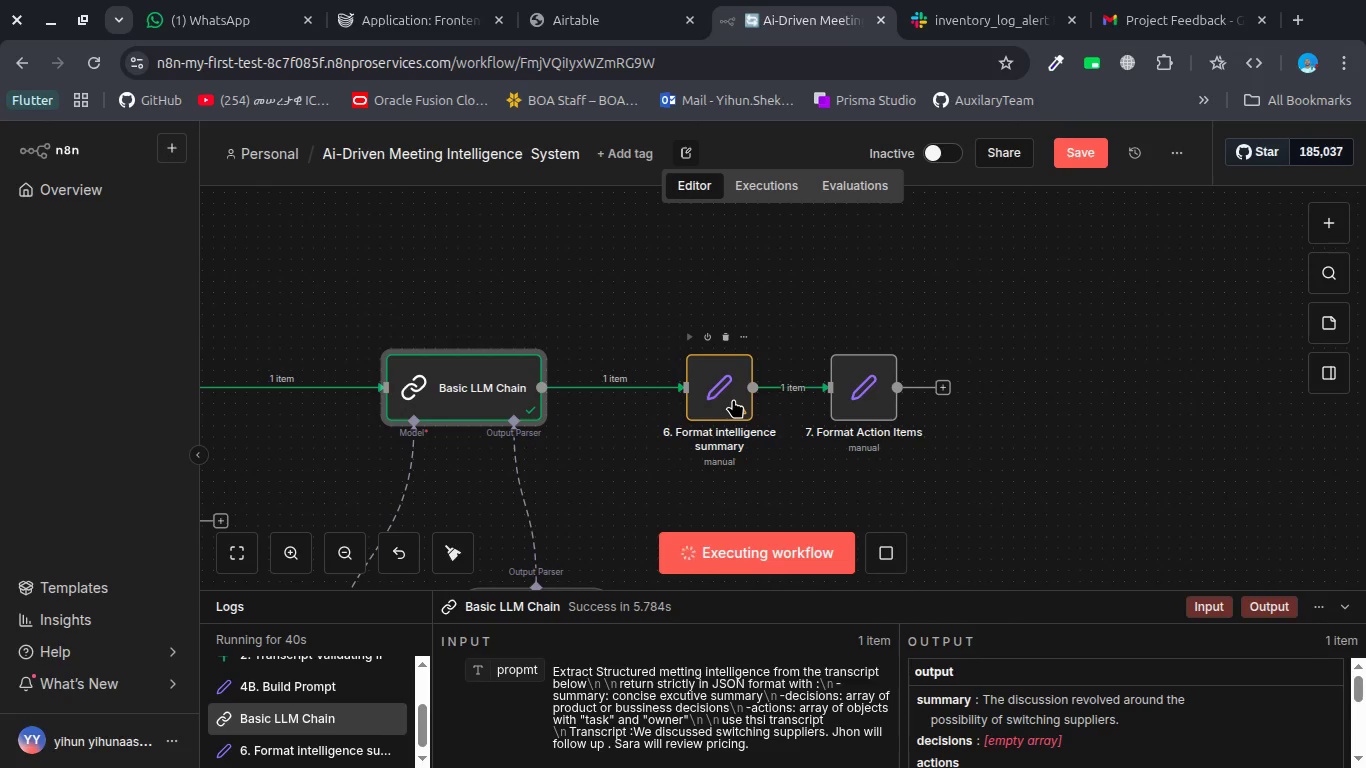 
mouse_move([728, 414])
 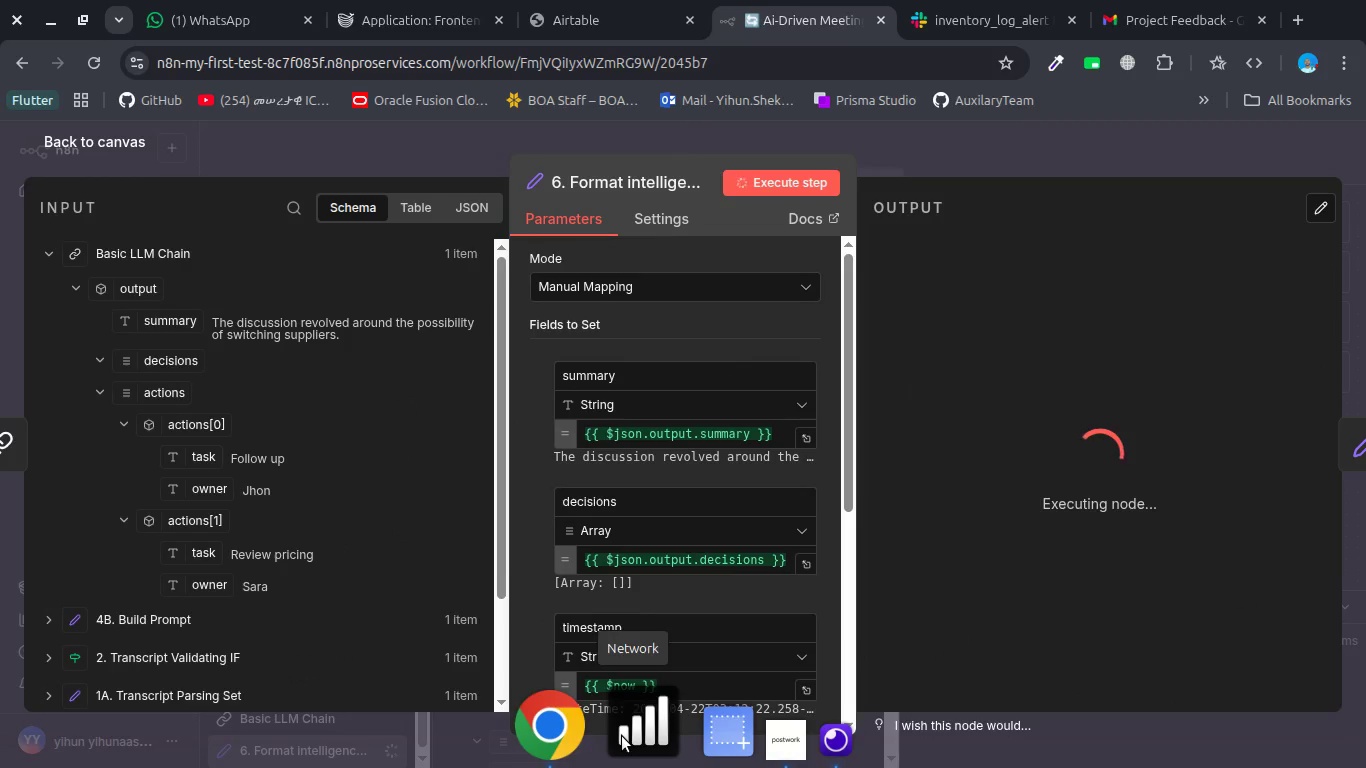 
left_click([622, 736])
 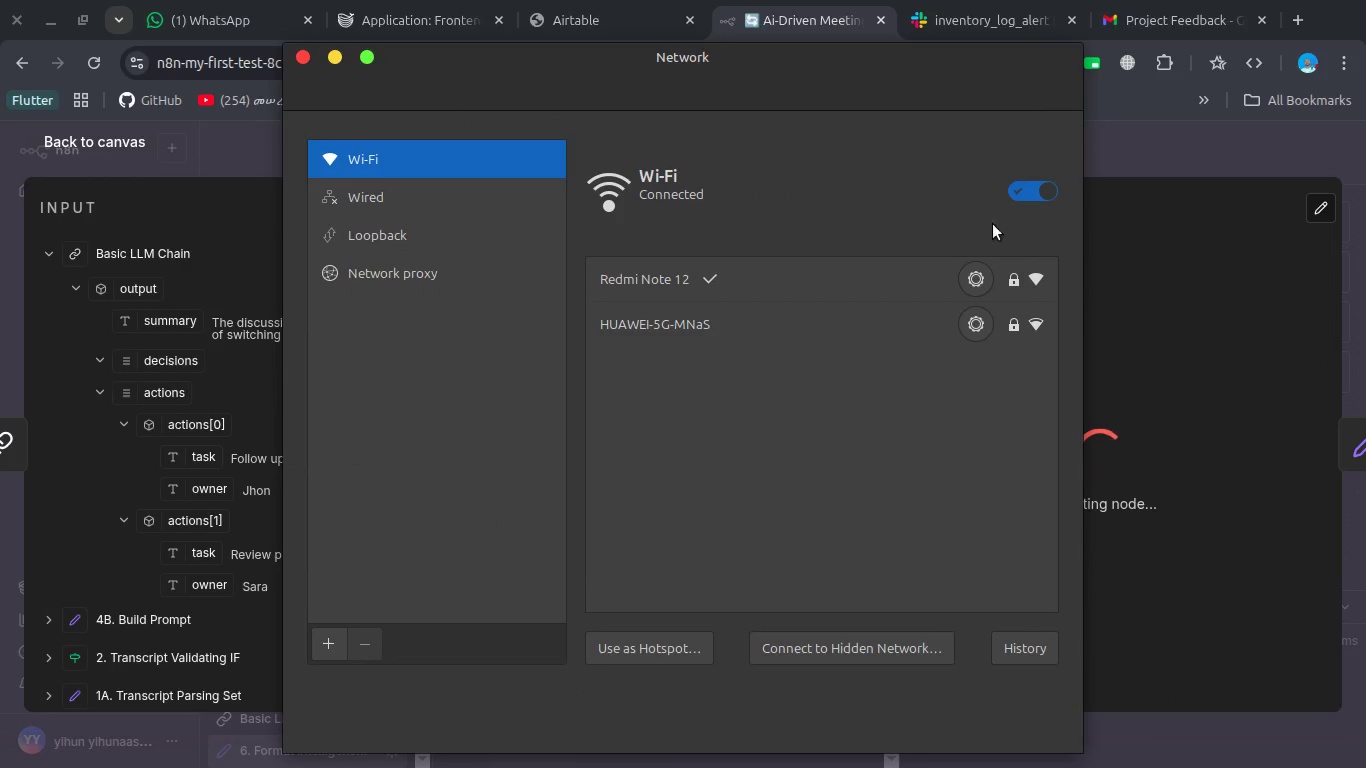 
wait(7.29)
 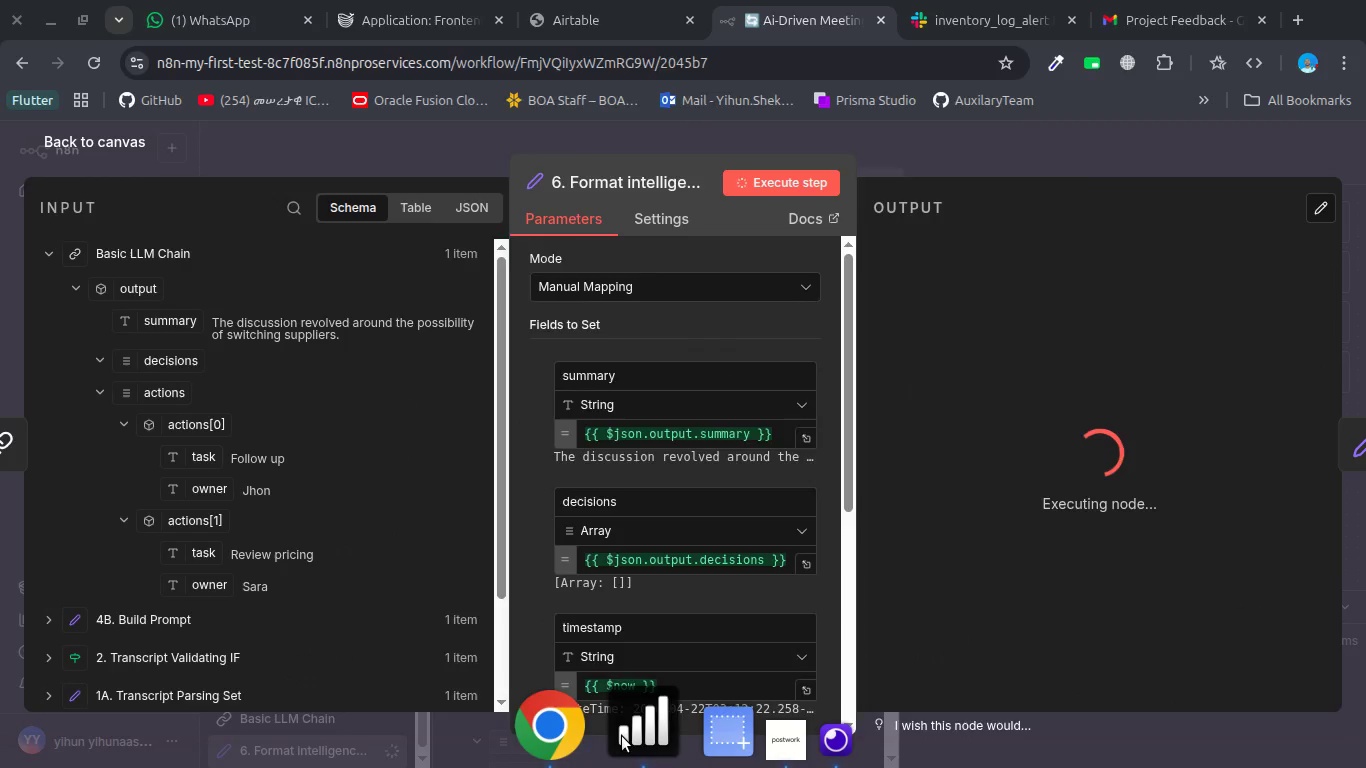 
left_click([1035, 188])
 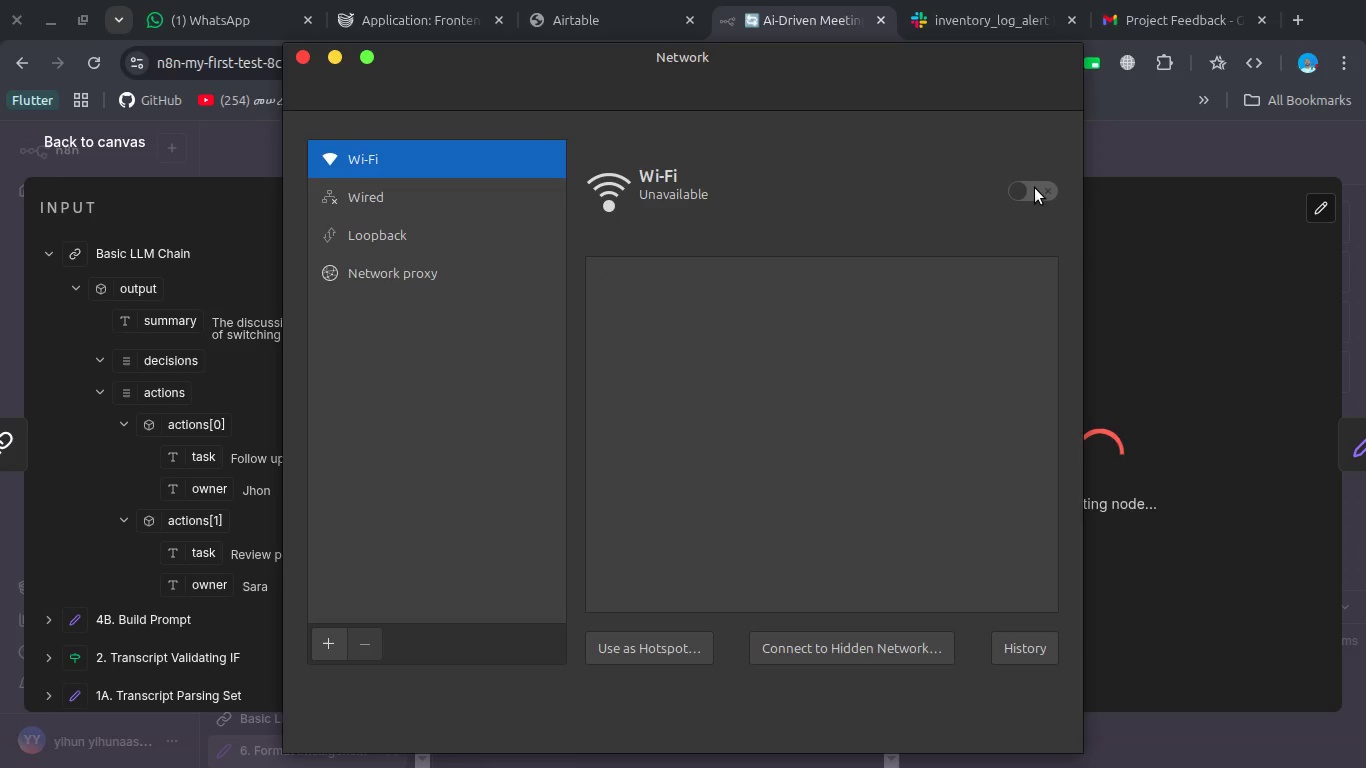 
left_click([1035, 188])
 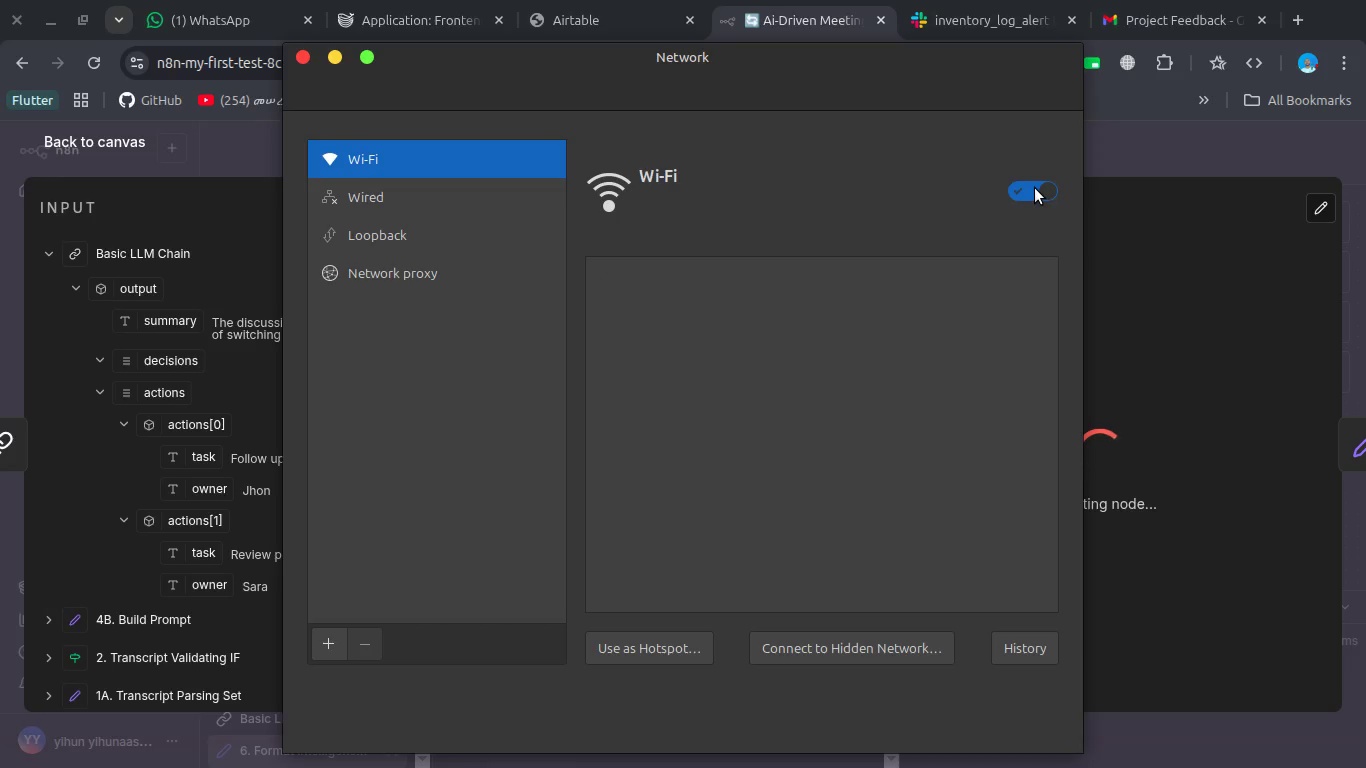 
wait(8.05)
 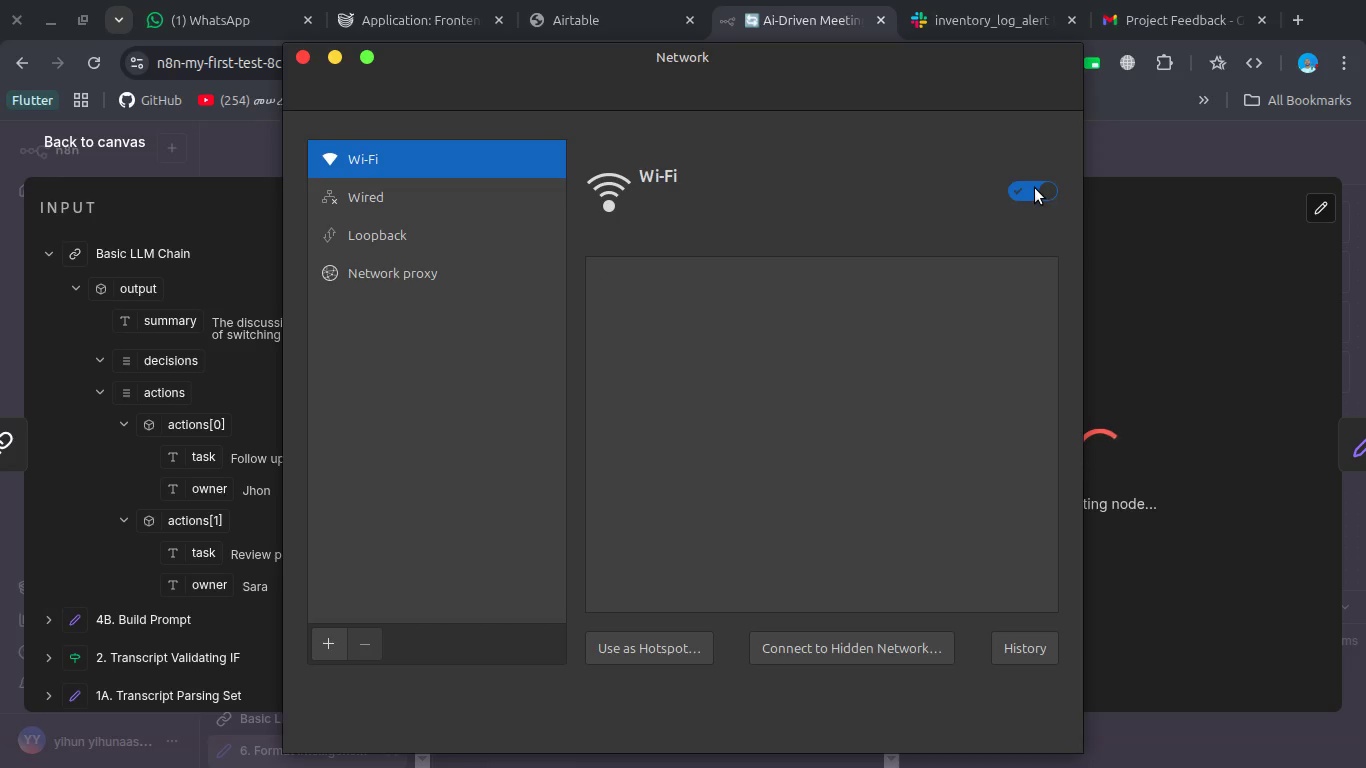 
scroll: coordinate [793, 487], scroll_direction: up, amount: 1.0
 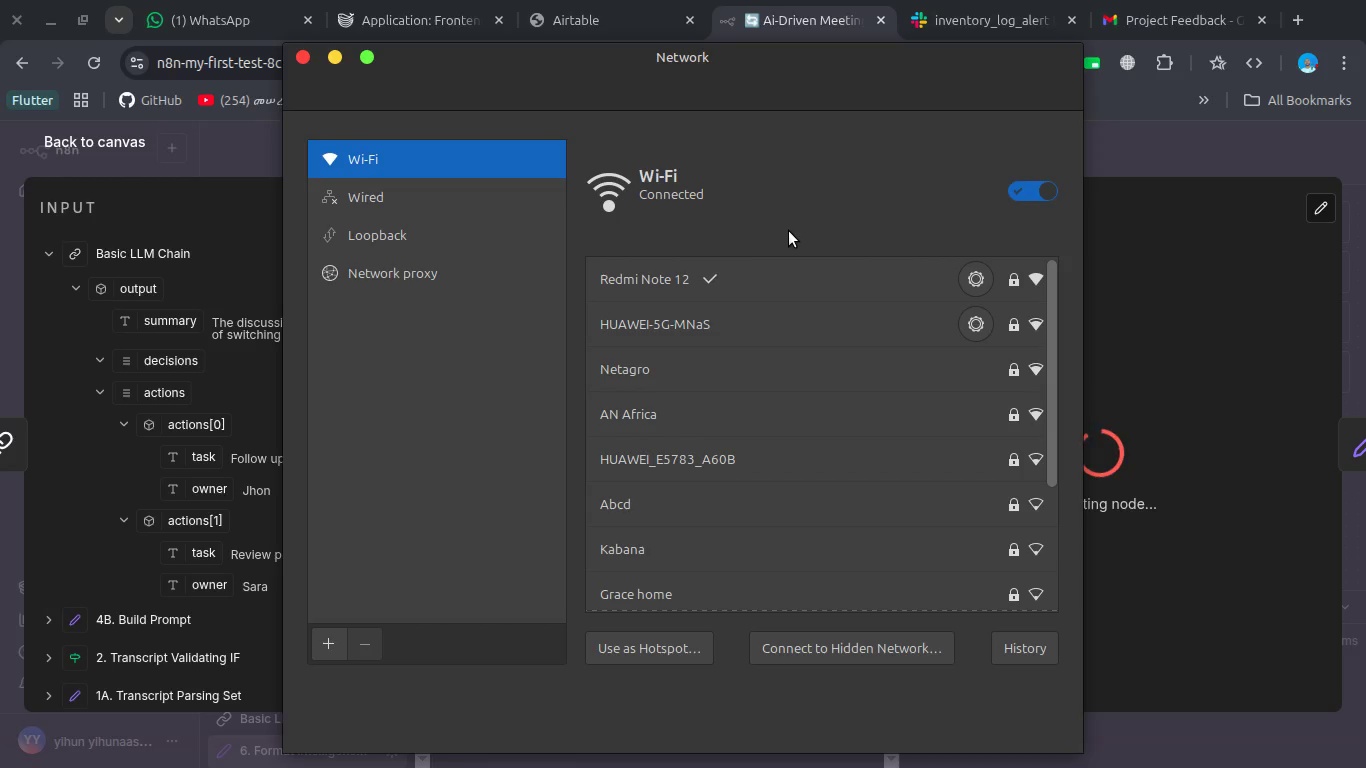 
key(Escape)
 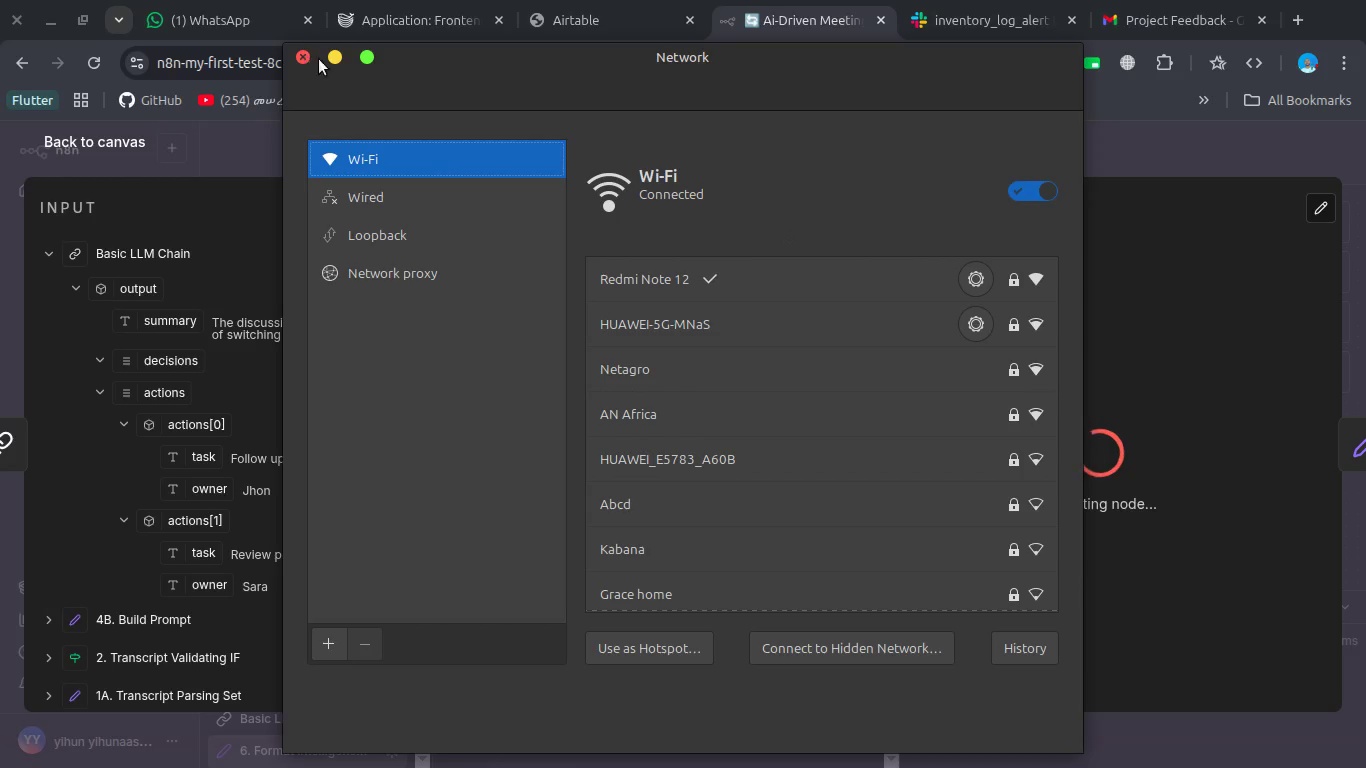 
left_click([334, 59])
 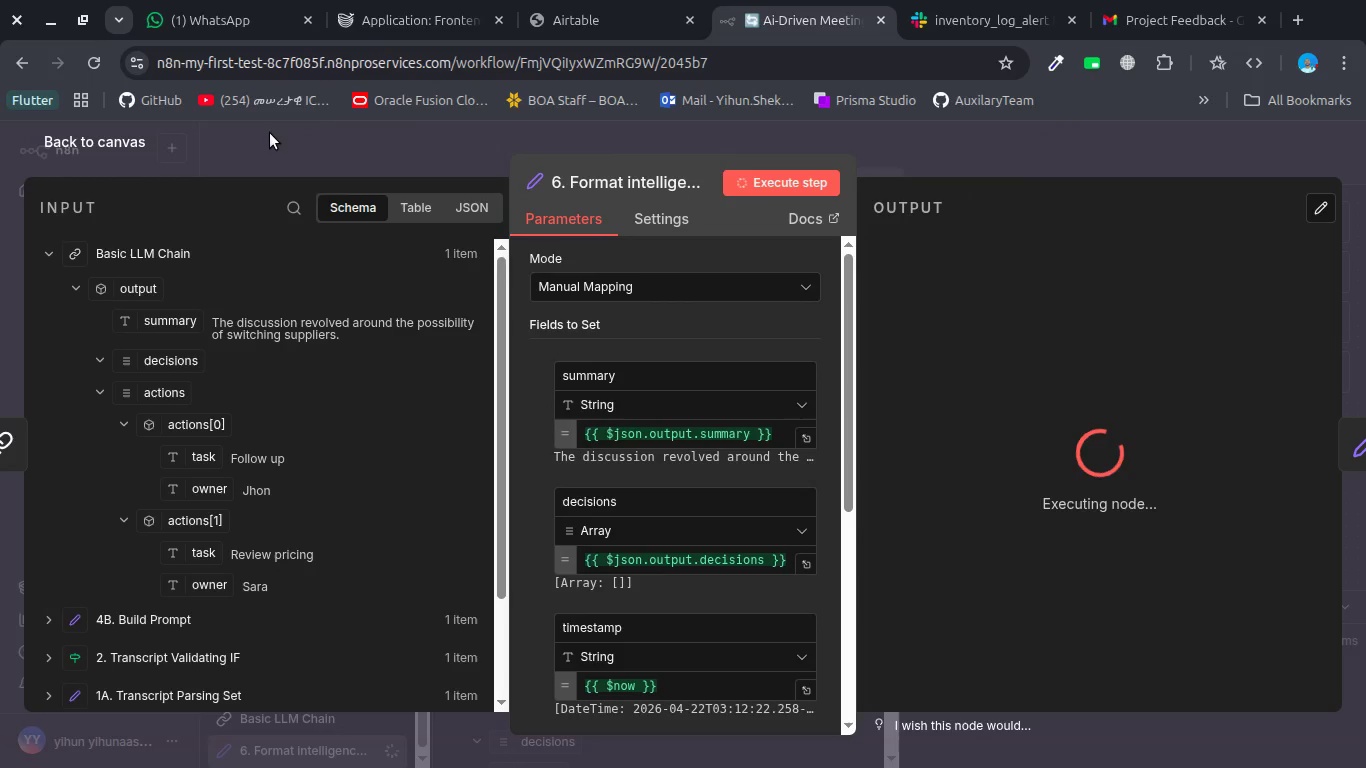 
left_click([270, 133])
 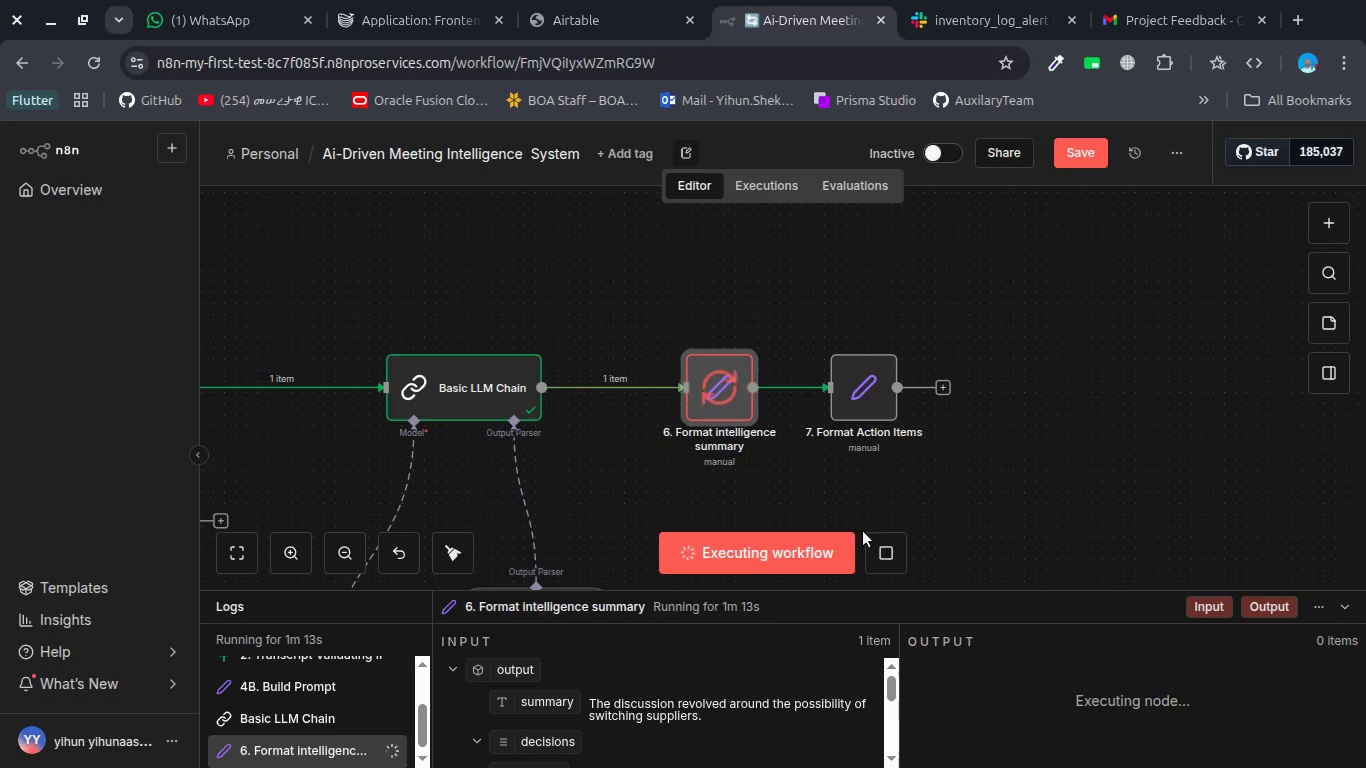 
left_click([885, 545])
 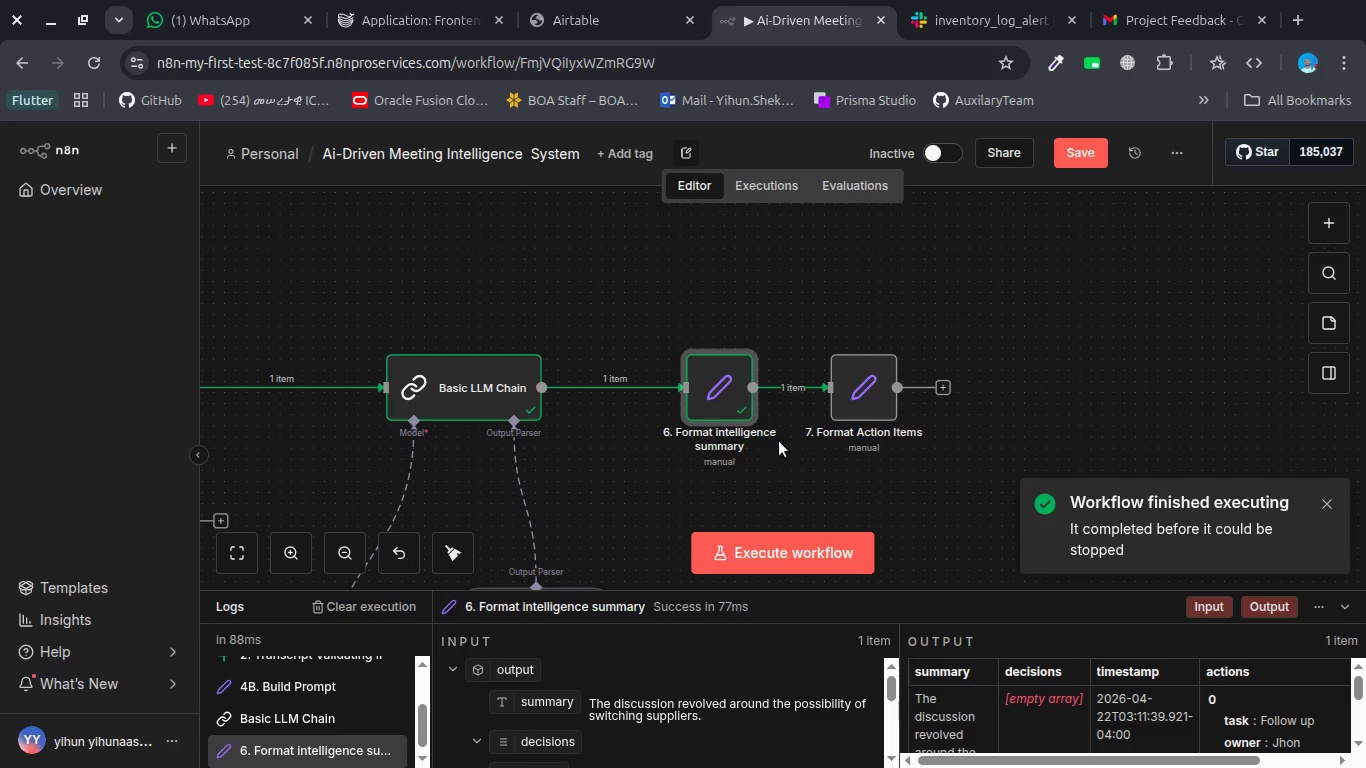 
double_click([727, 396])
 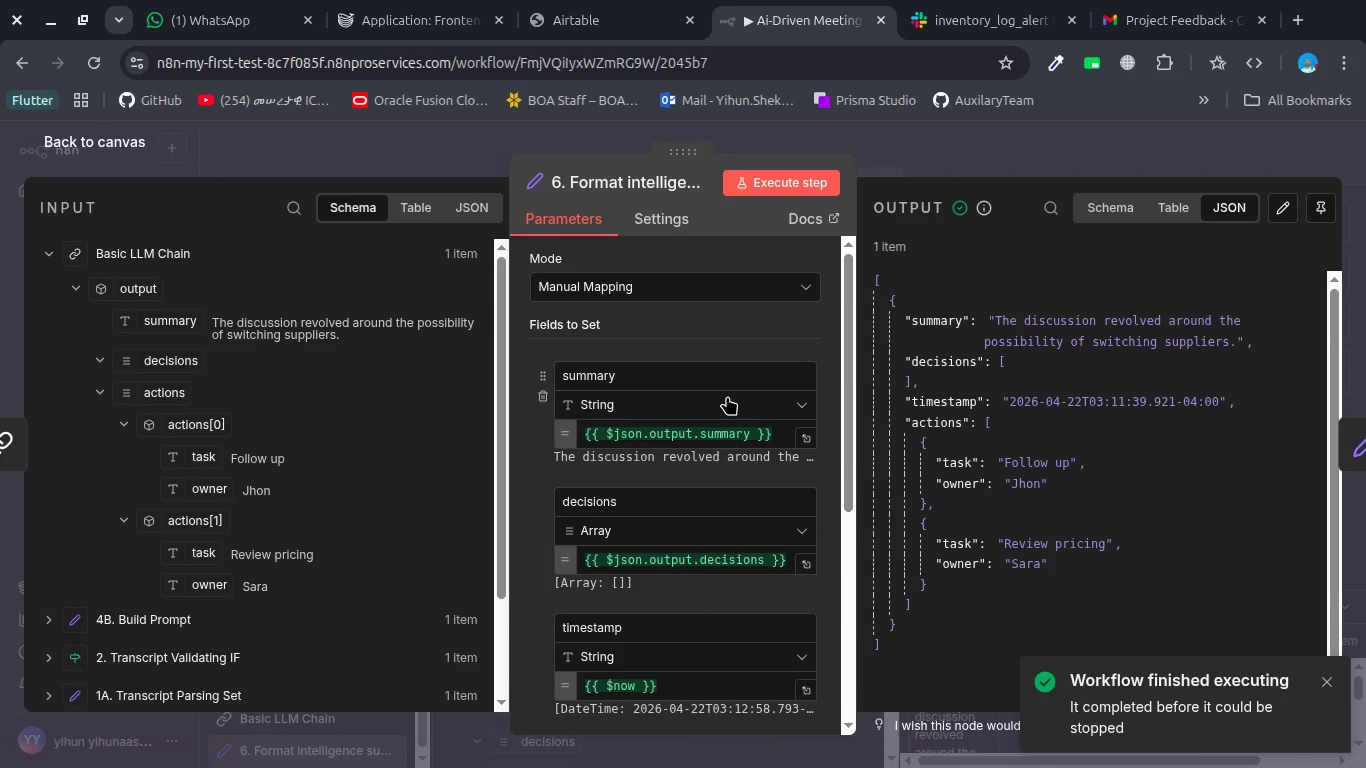 
key(Escape)
 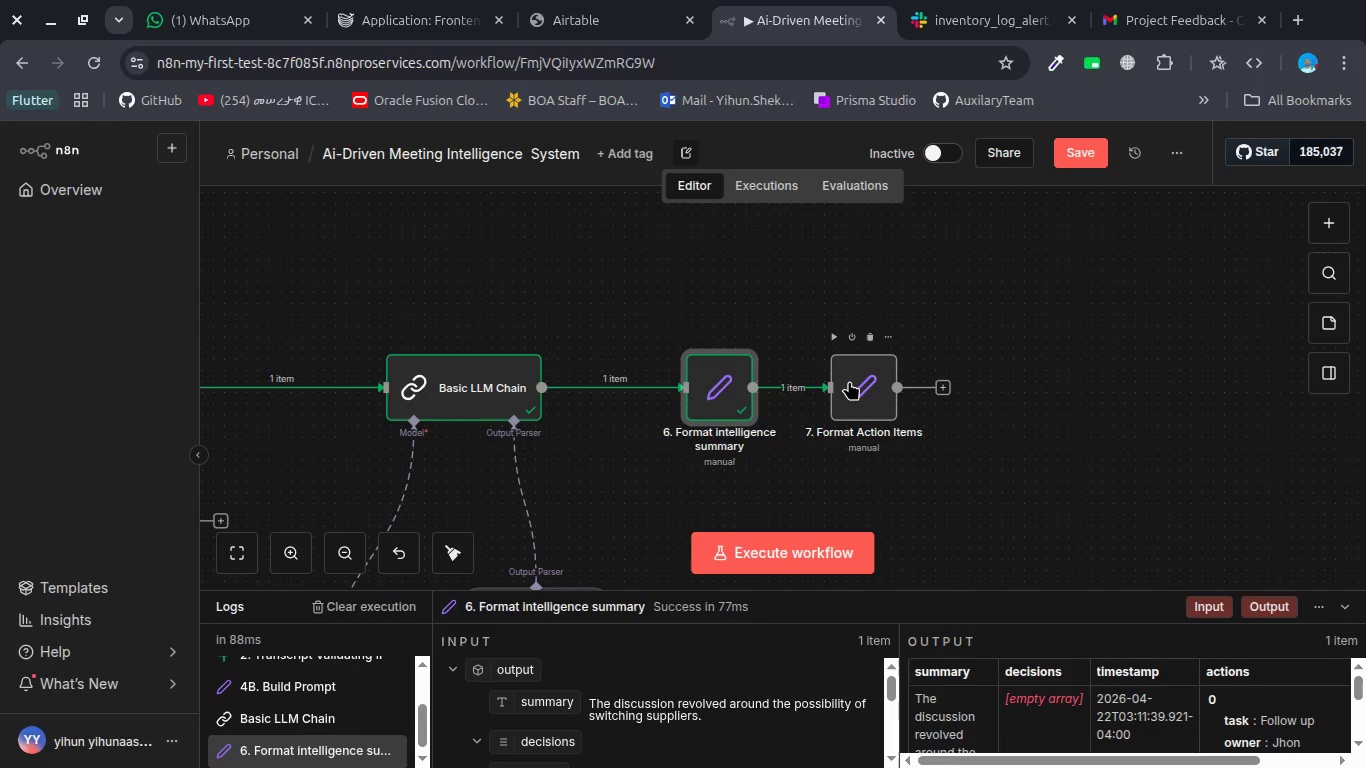 
double_click([849, 381])
 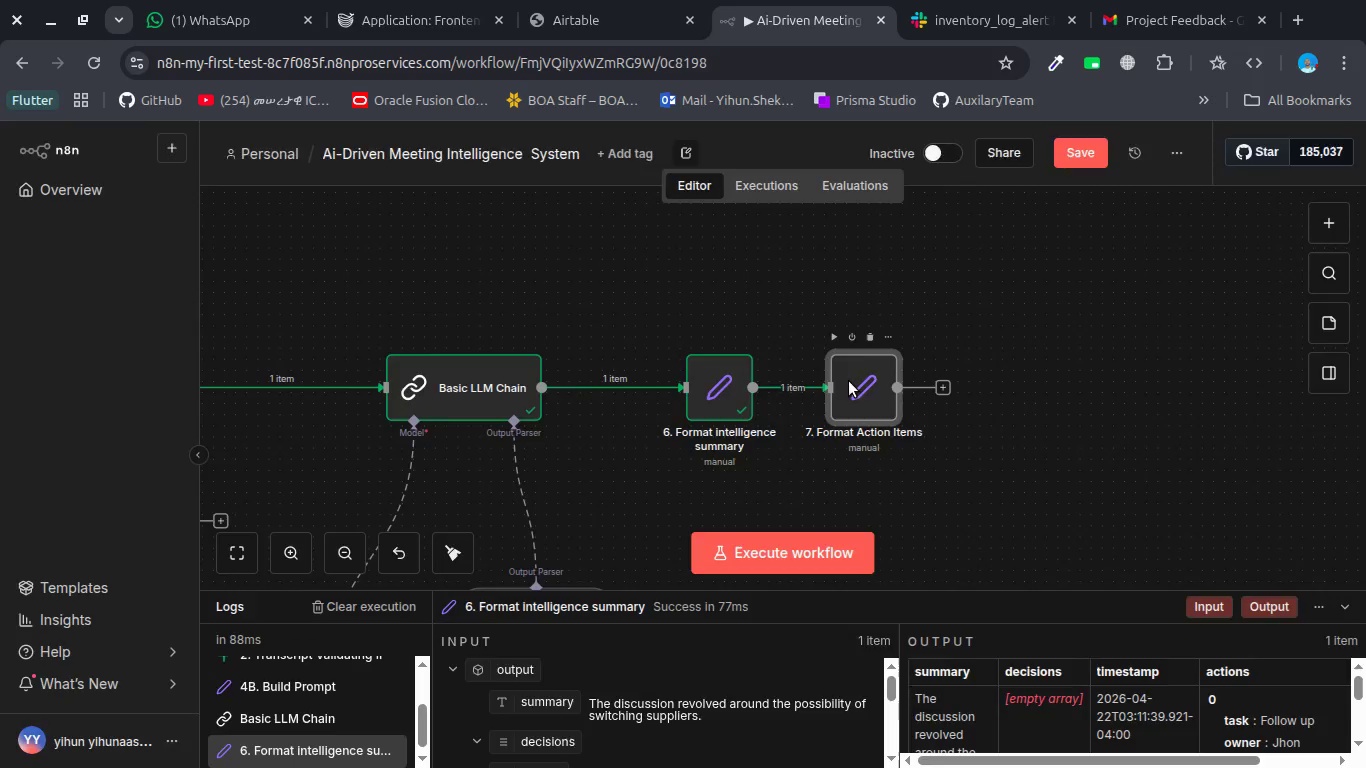 
mouse_move([807, 381])
 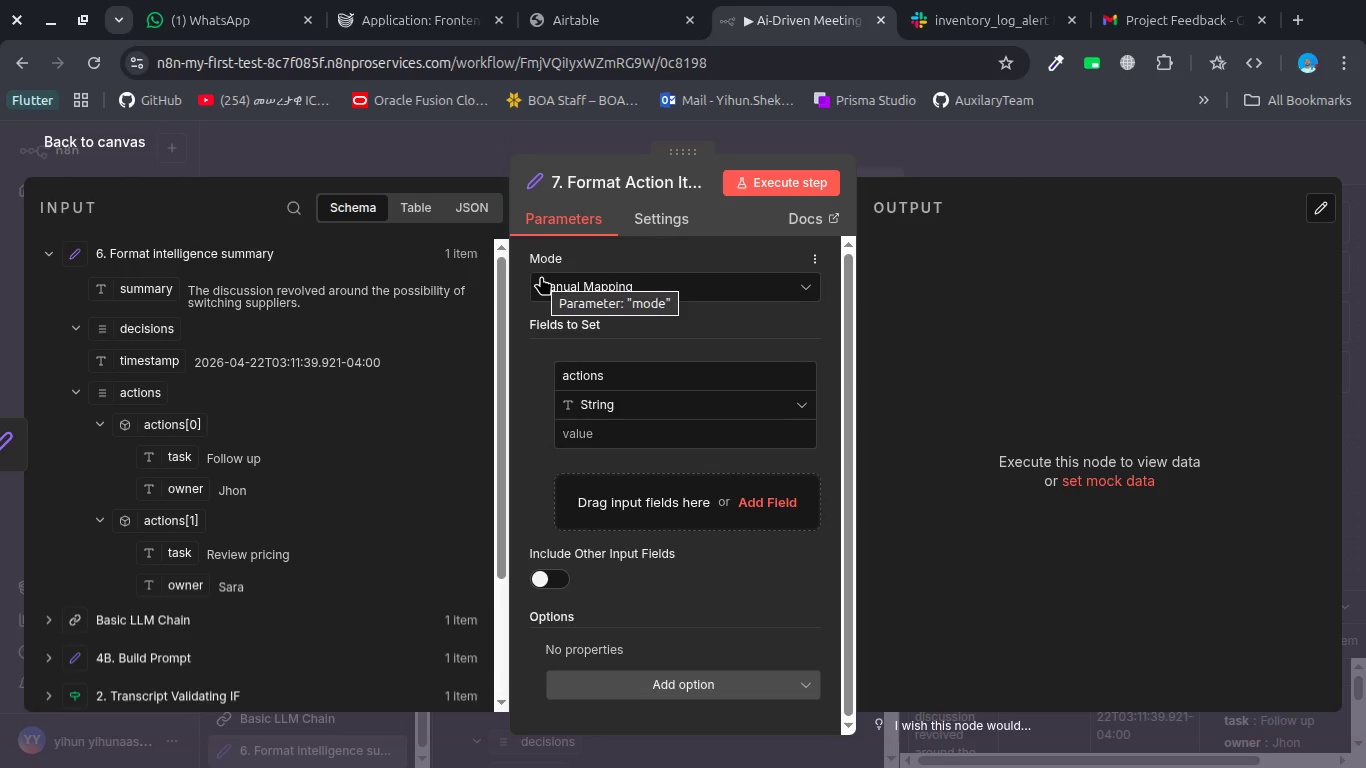 
wait(17.34)
 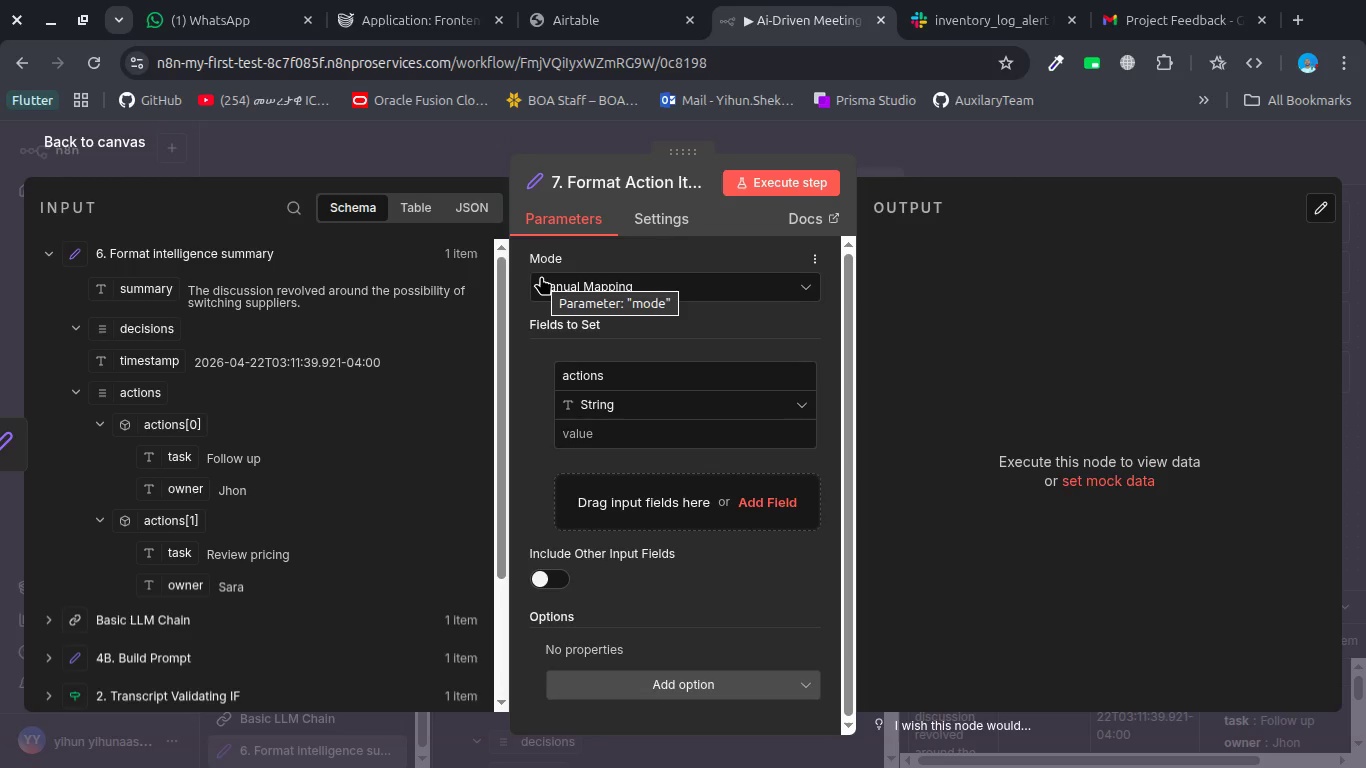 
left_click_drag(start_coordinate=[150, 393], to_coordinate=[615, 440])
 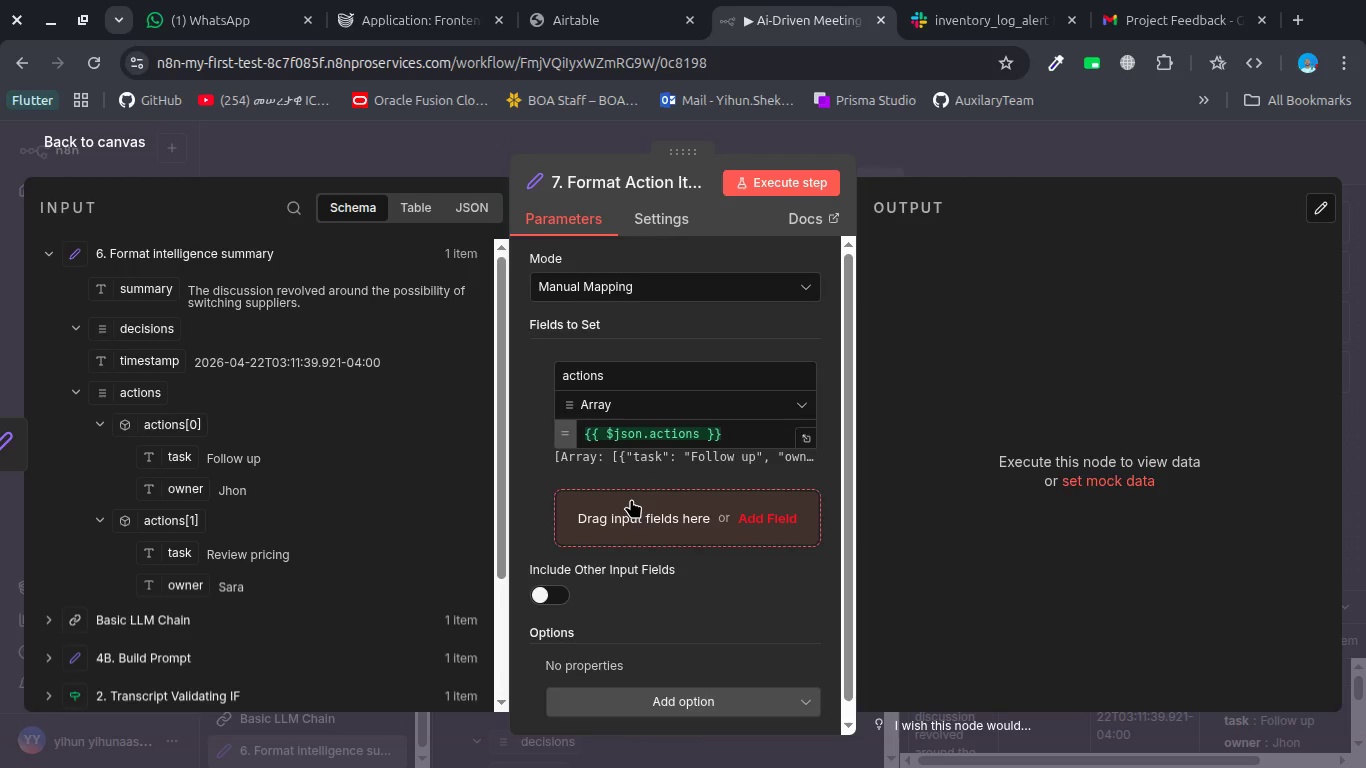 
left_click([631, 499])
 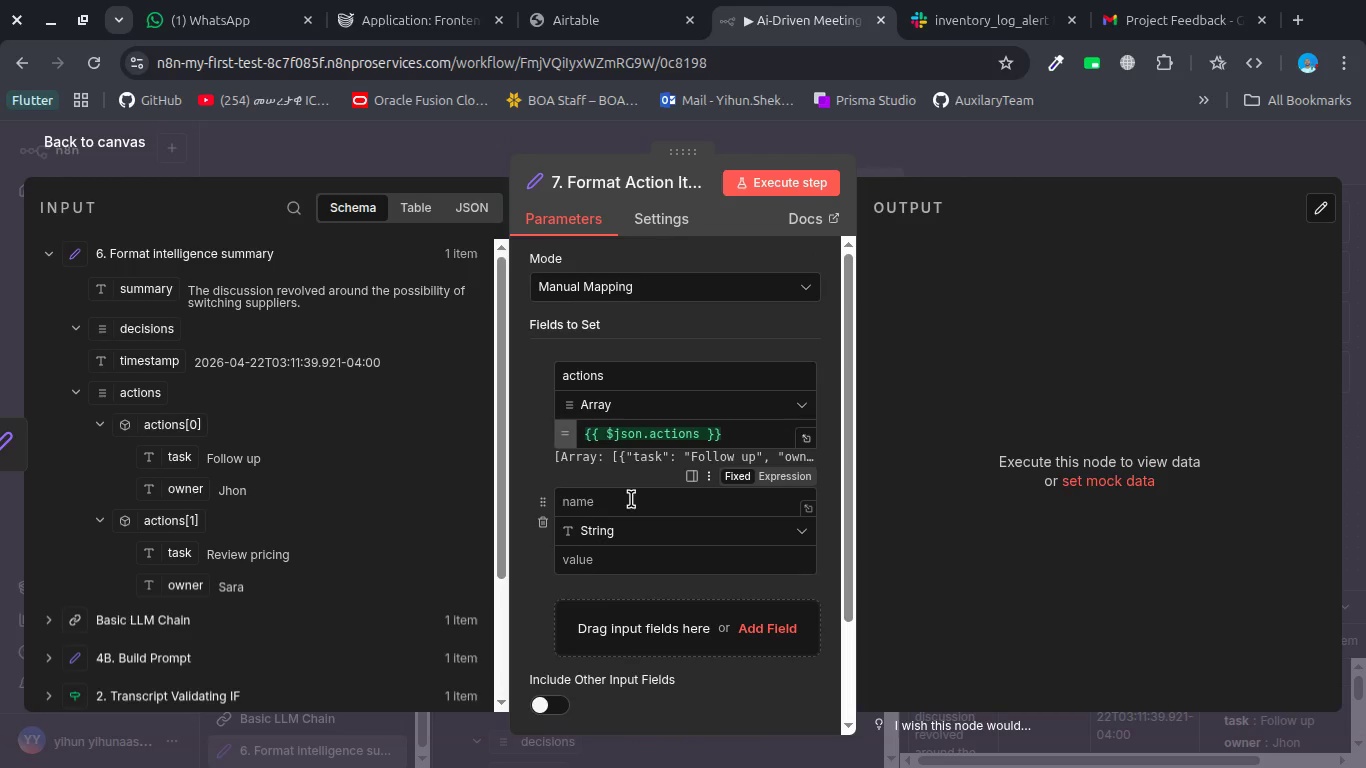 
left_click([631, 499])
 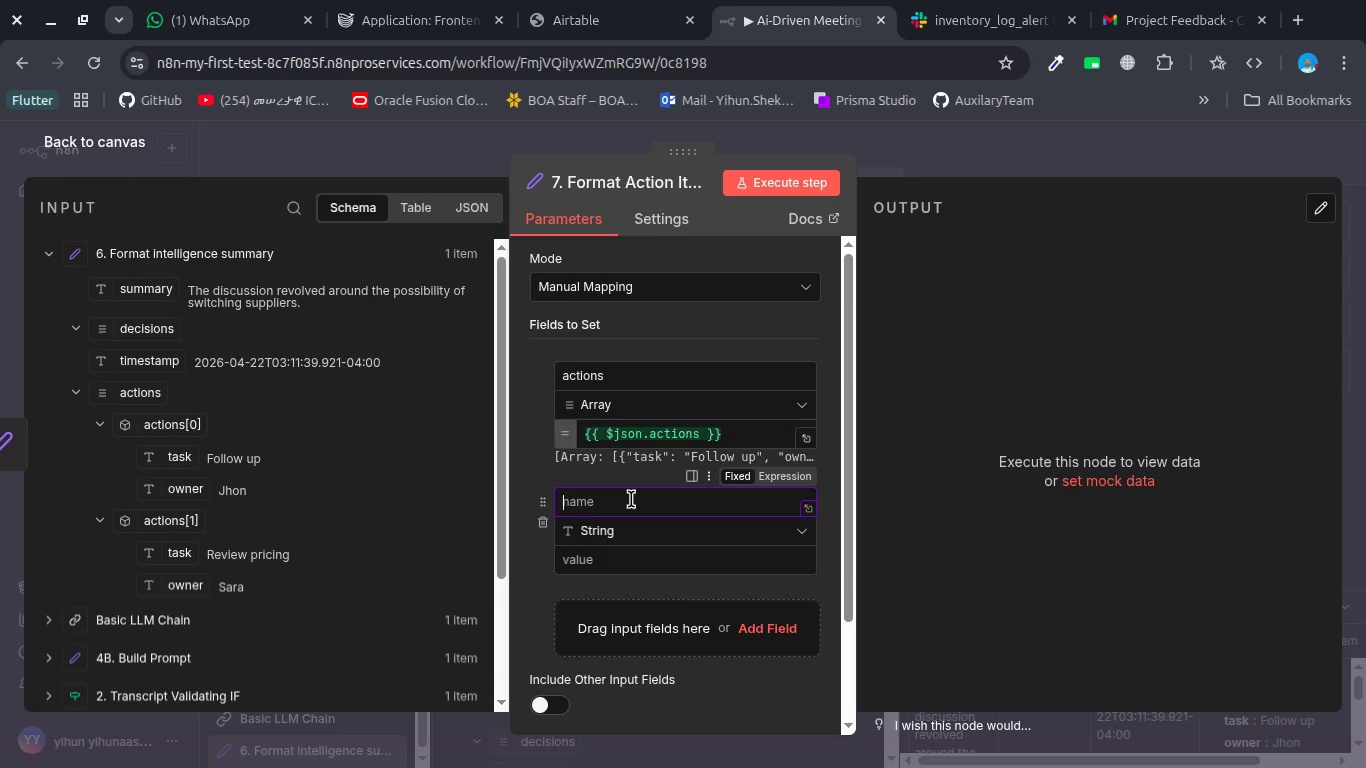 
type(timestamp)
key(Tab)
key(Tab)
 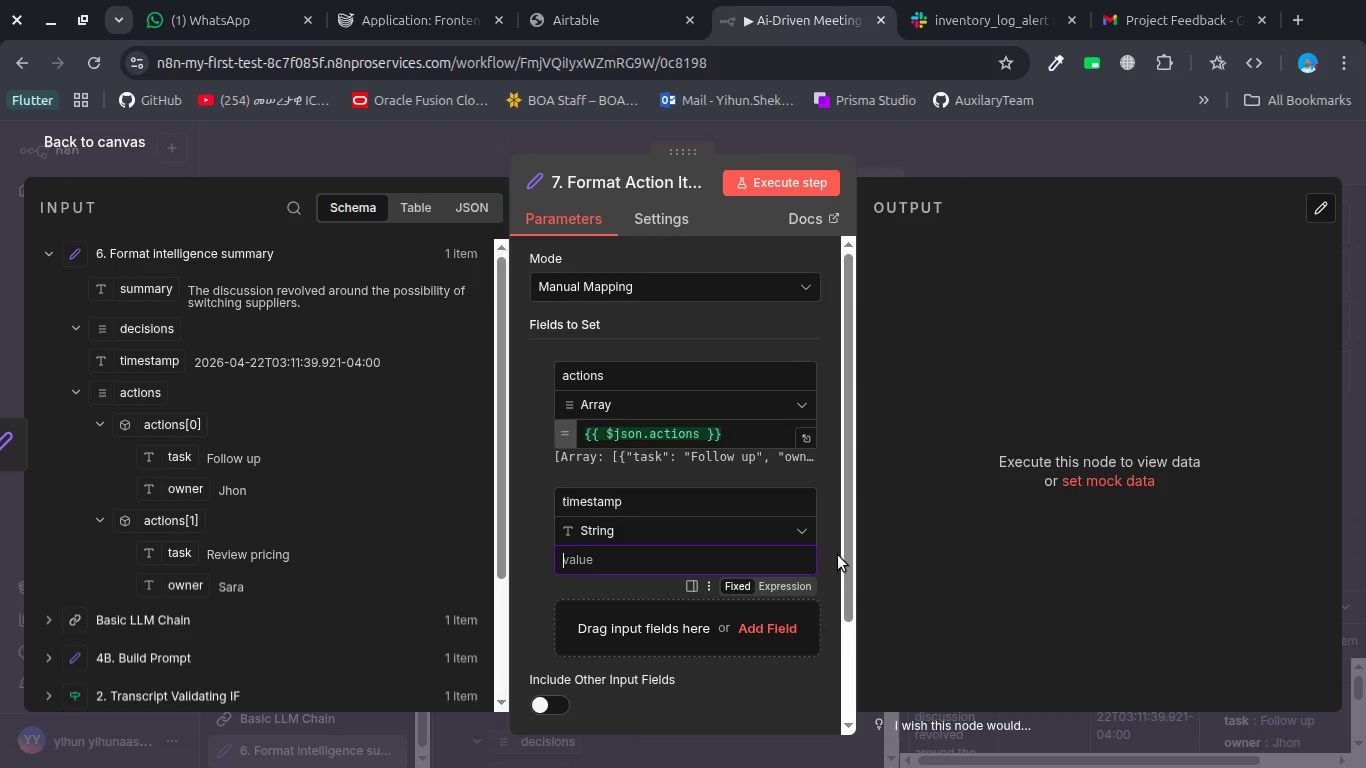 
left_click([792, 578])
 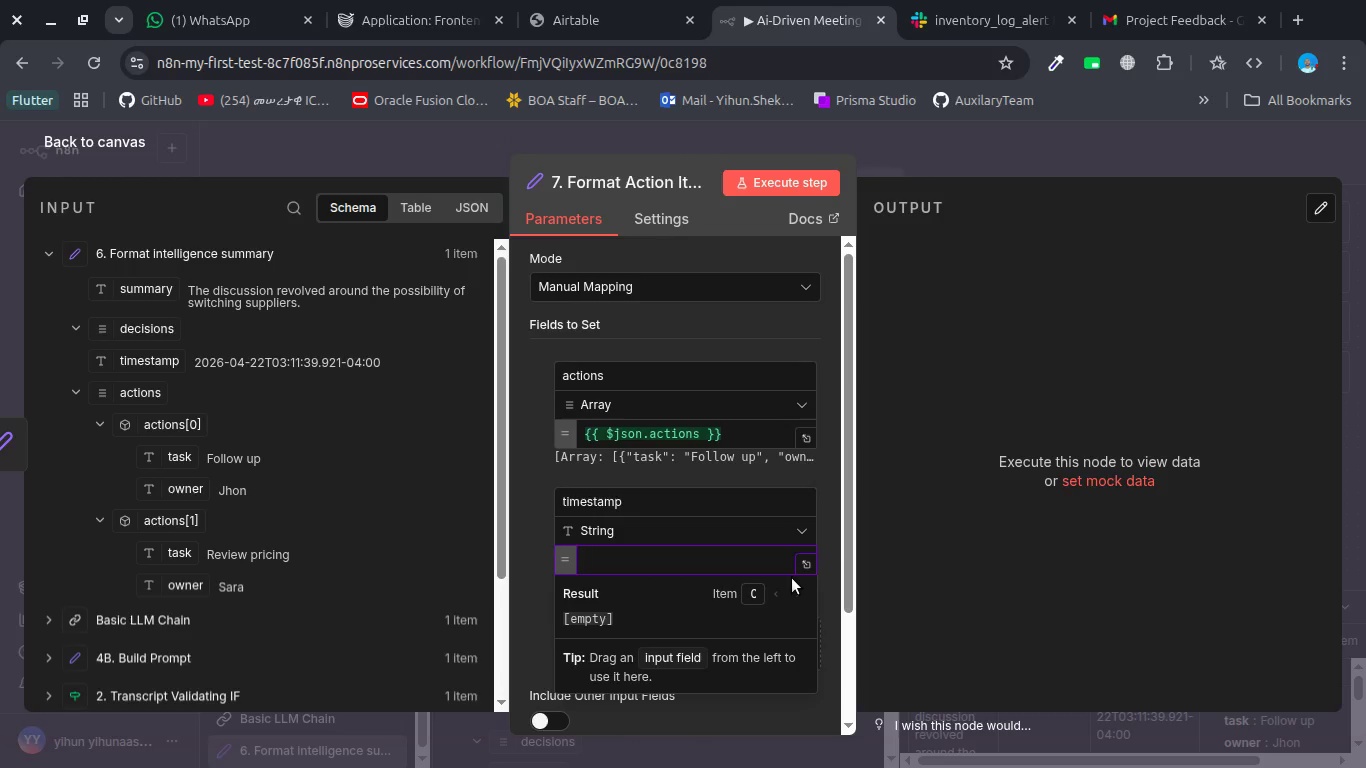 
key(Shift+BracketLeft)
 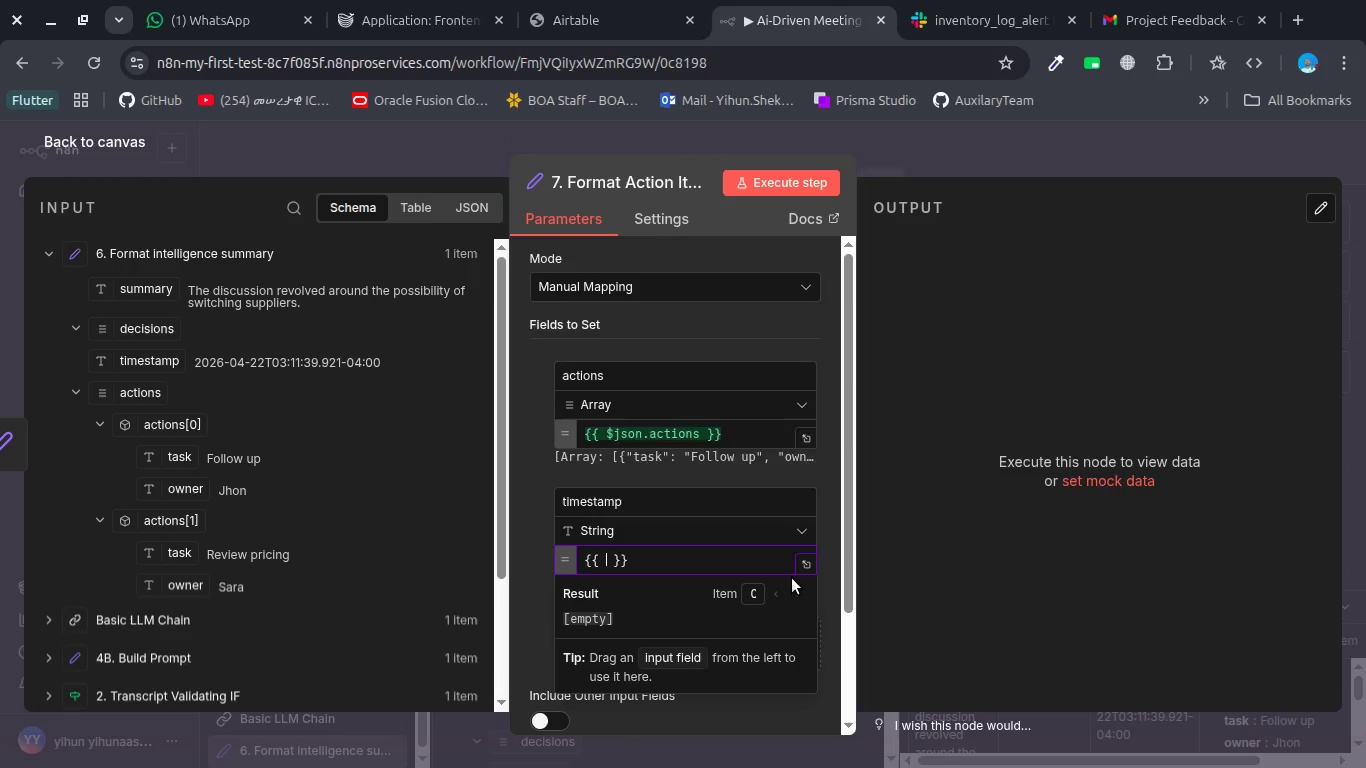 
key(Shift+BracketLeft)
 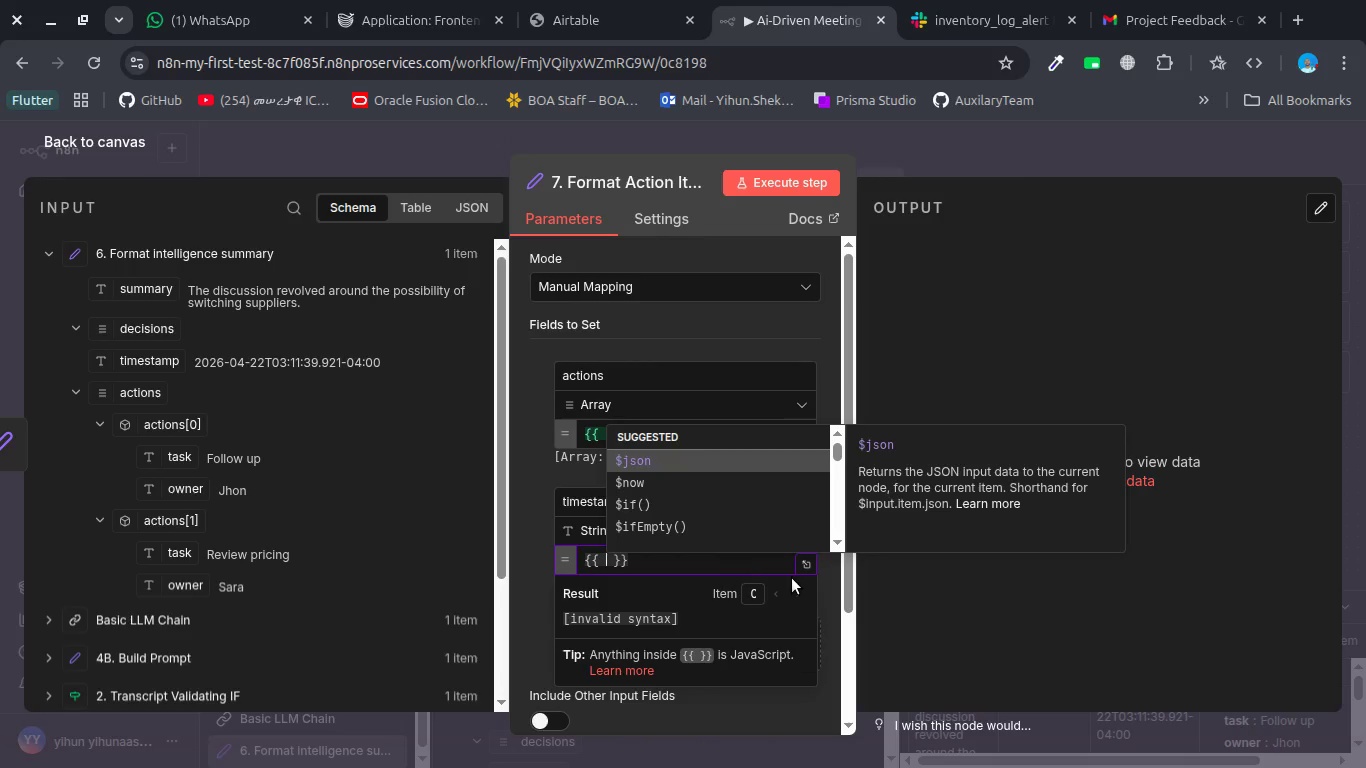 
key(ArrowDown)
 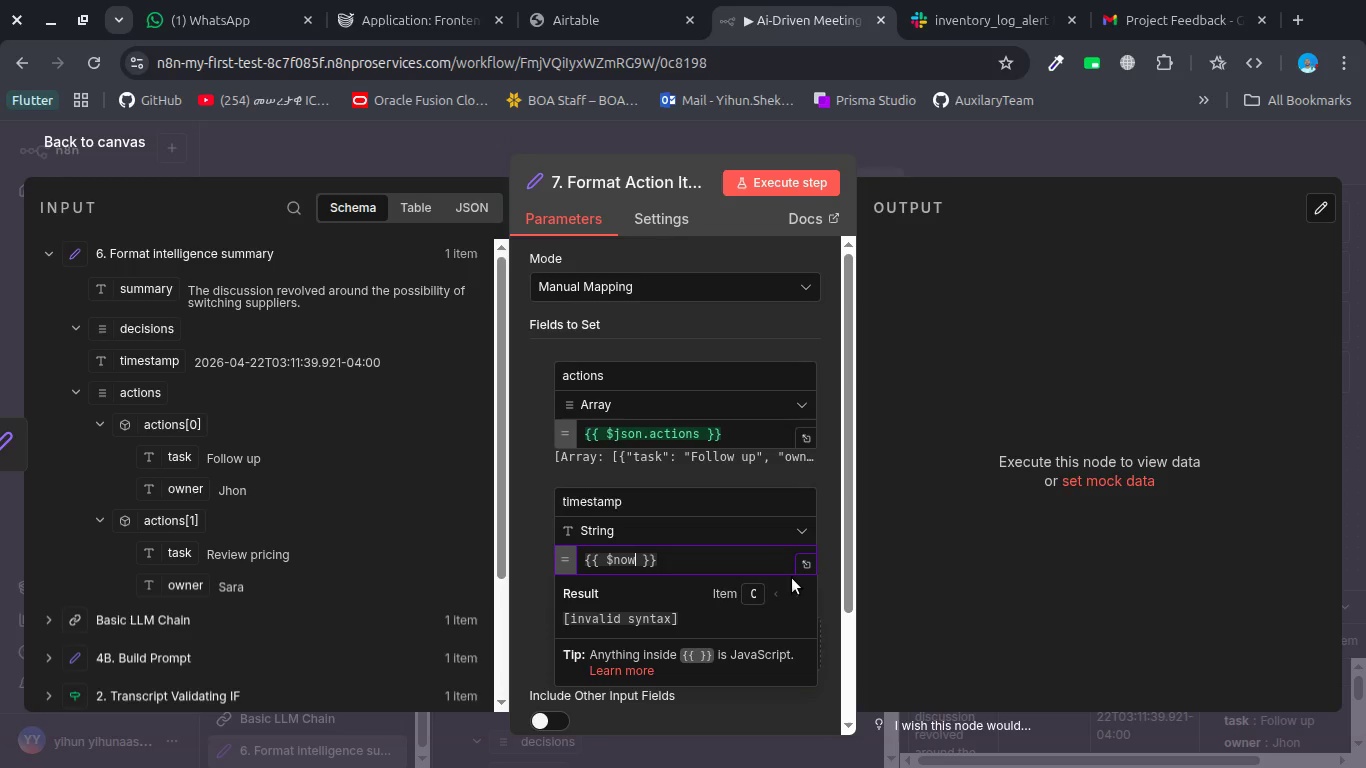 
key(Enter)
 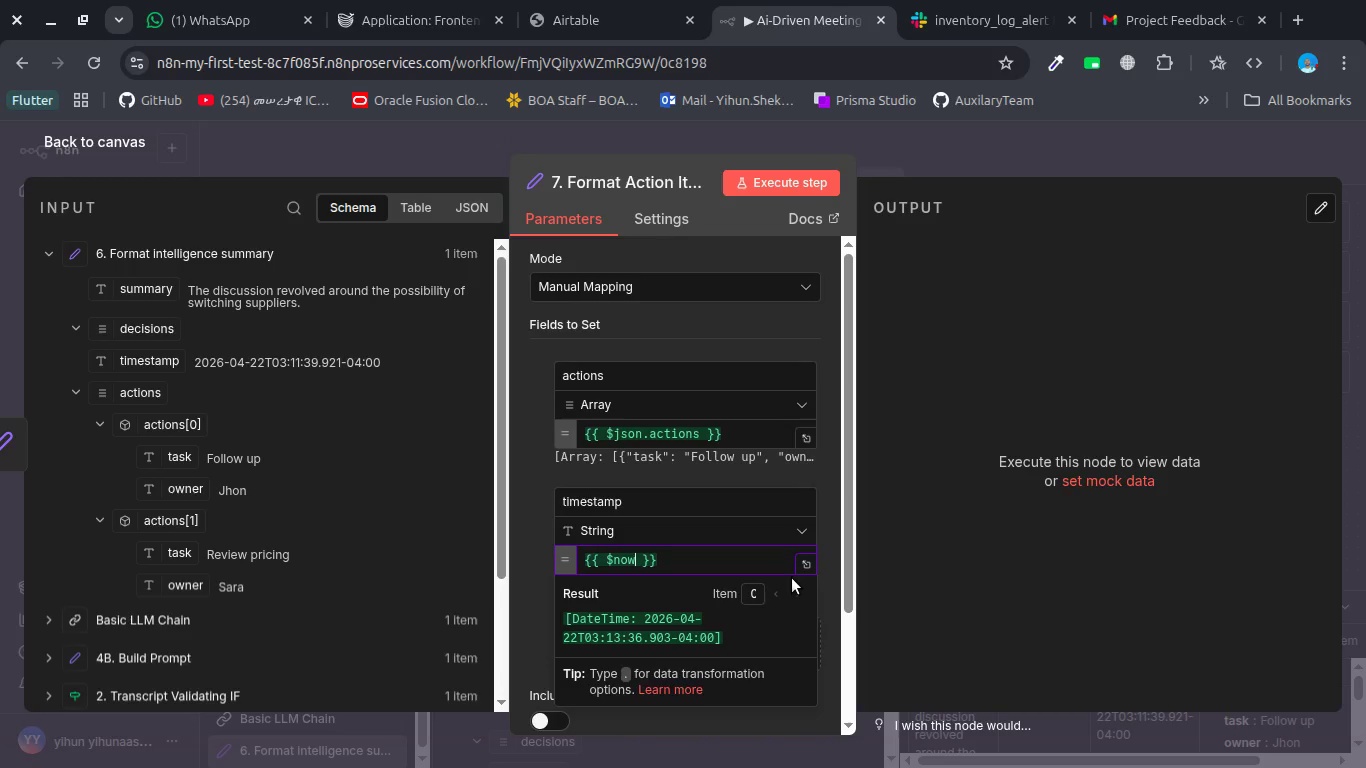 
key(Enter)
 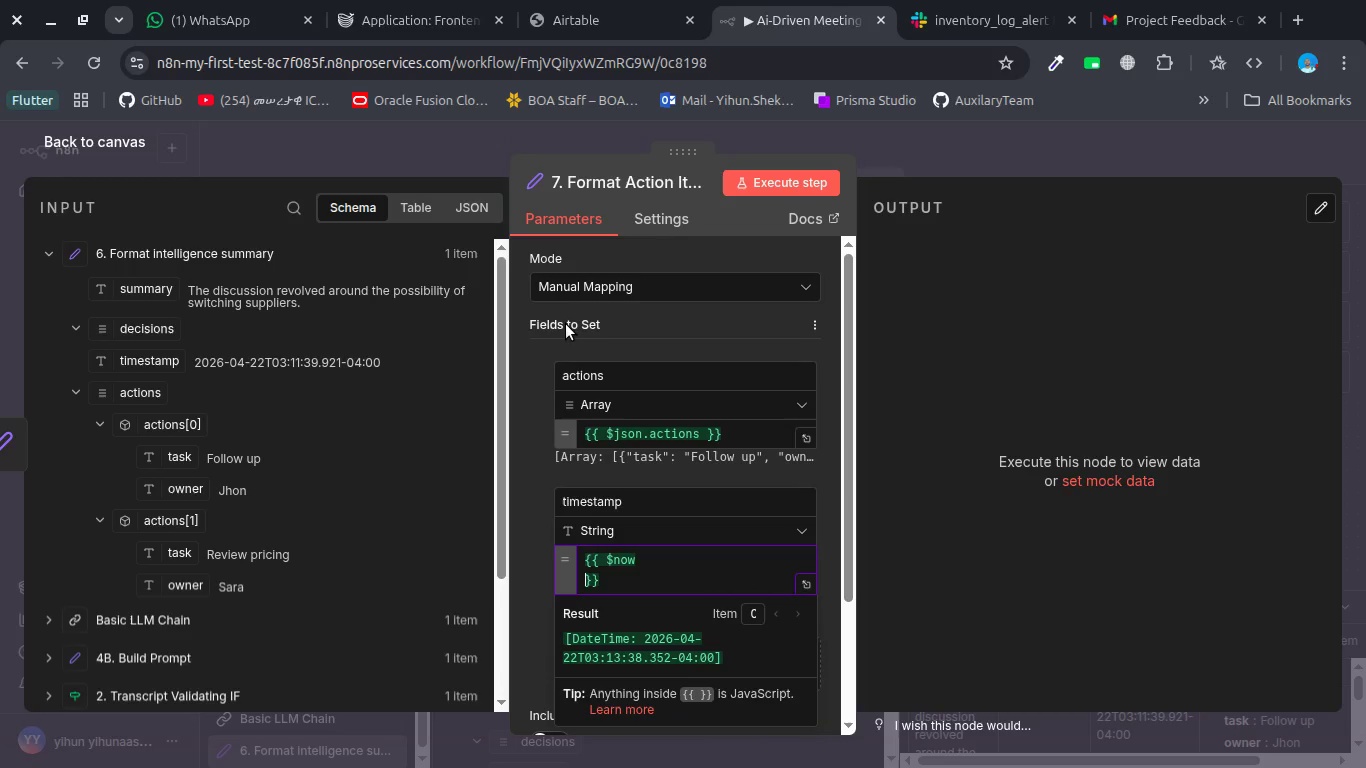 
key(Control+Z)
 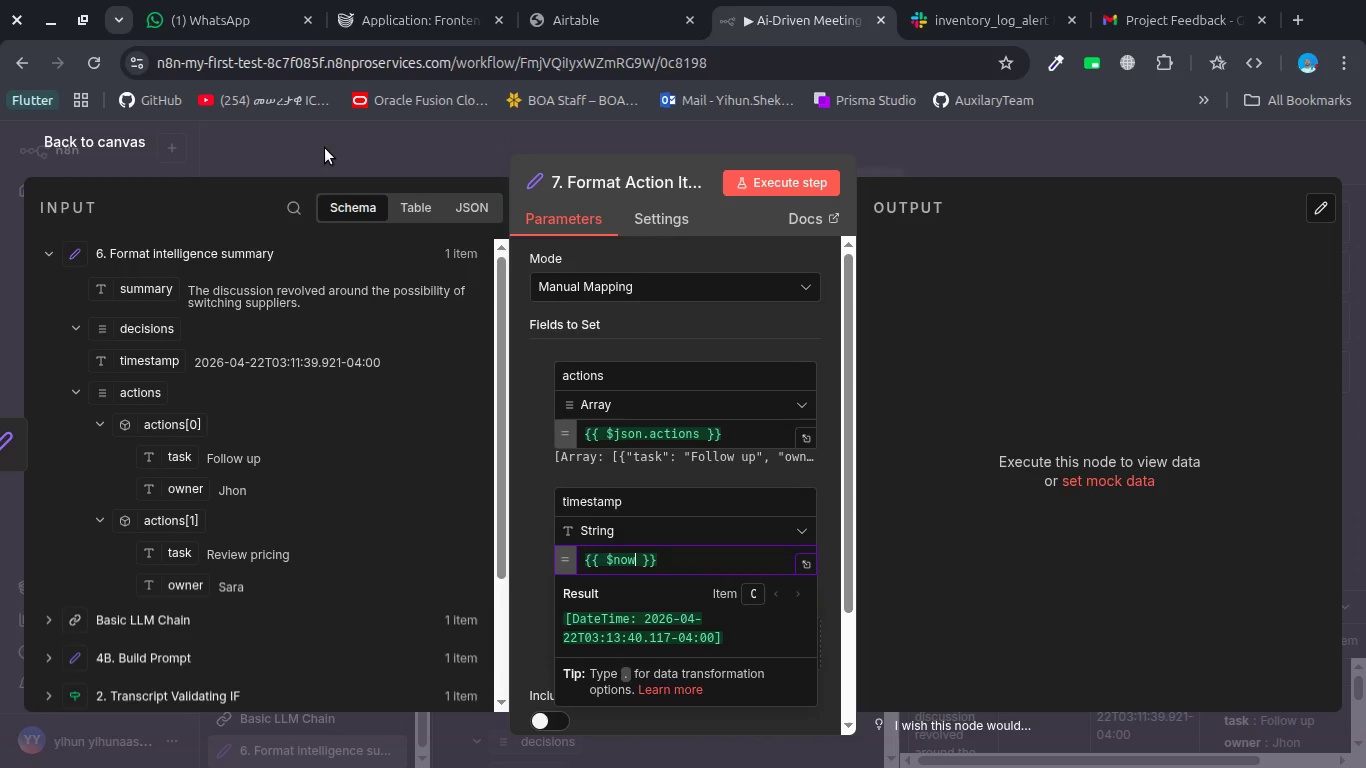 
left_click([325, 148])
 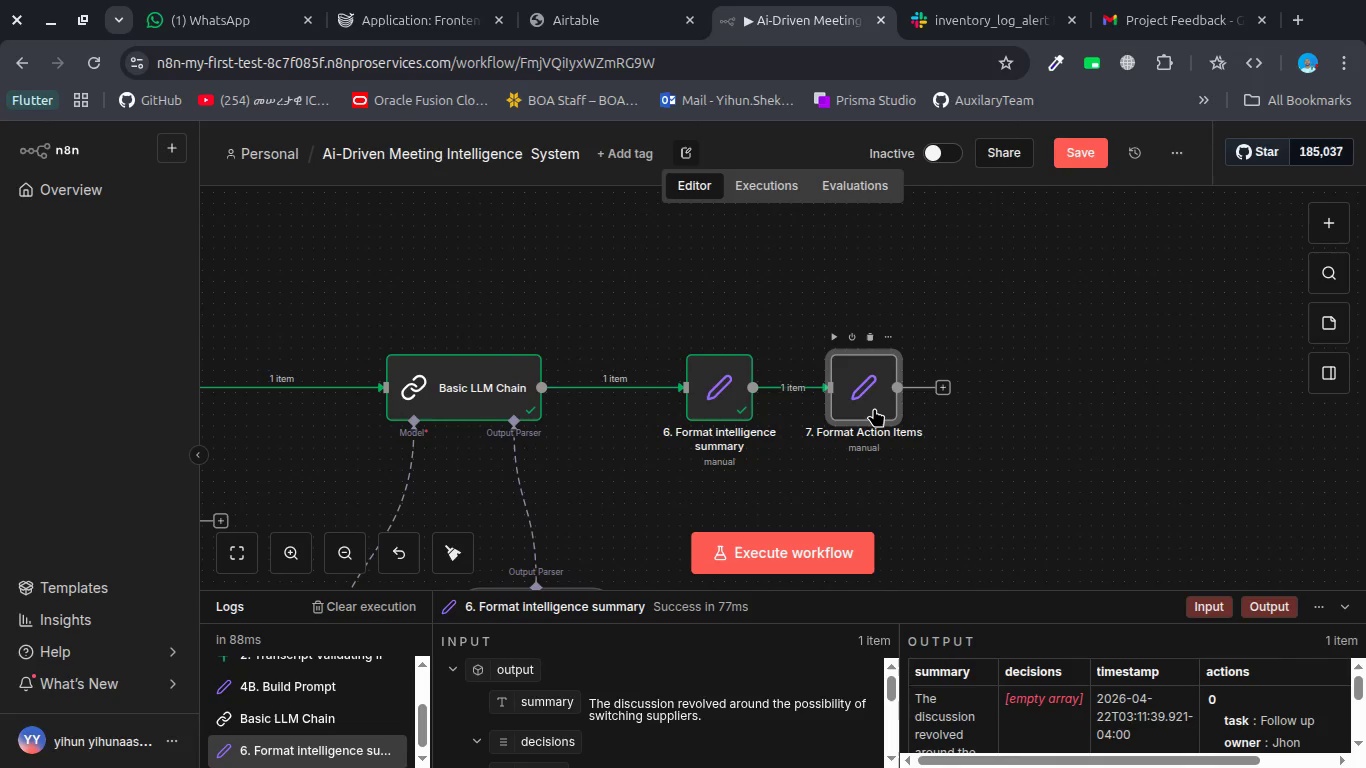 
double_click([874, 408])
 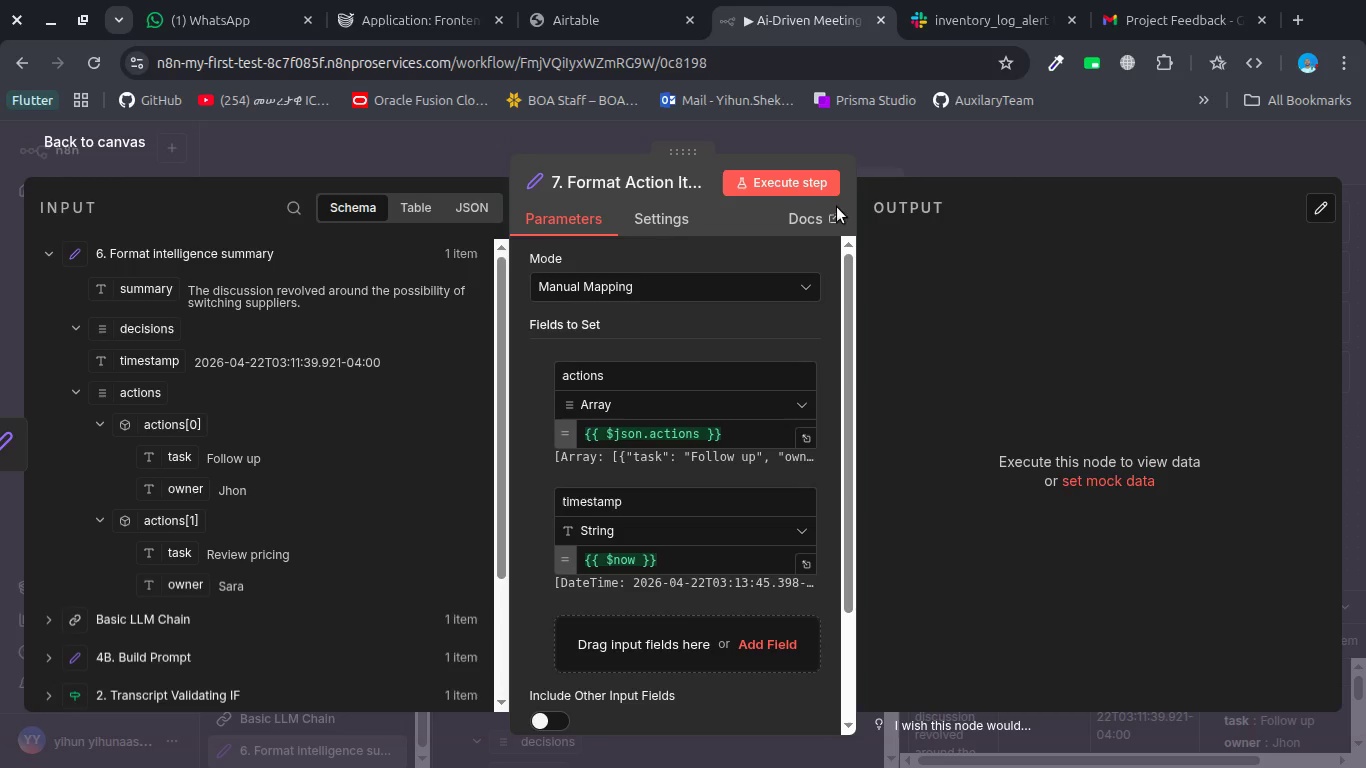 
left_click([805, 181])
 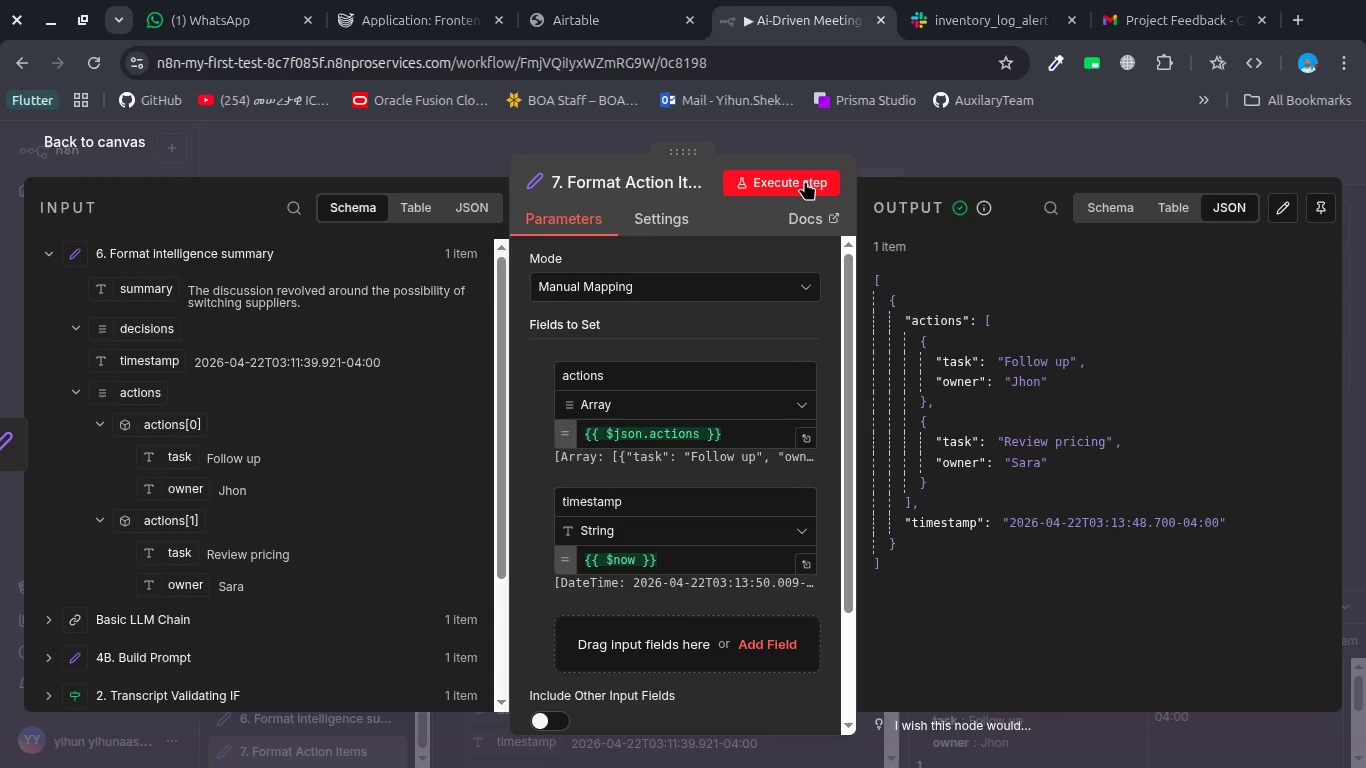 
wait(13.25)
 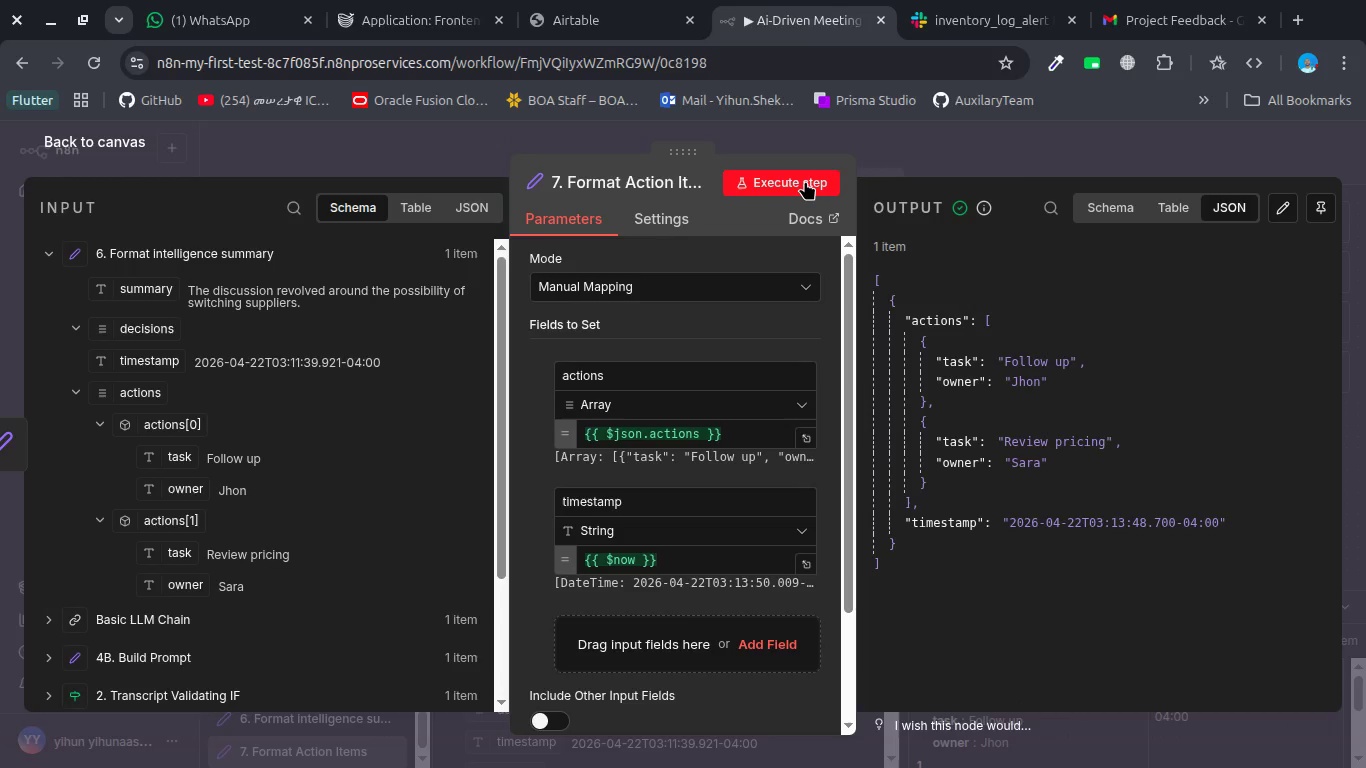 
left_click([378, 154])
 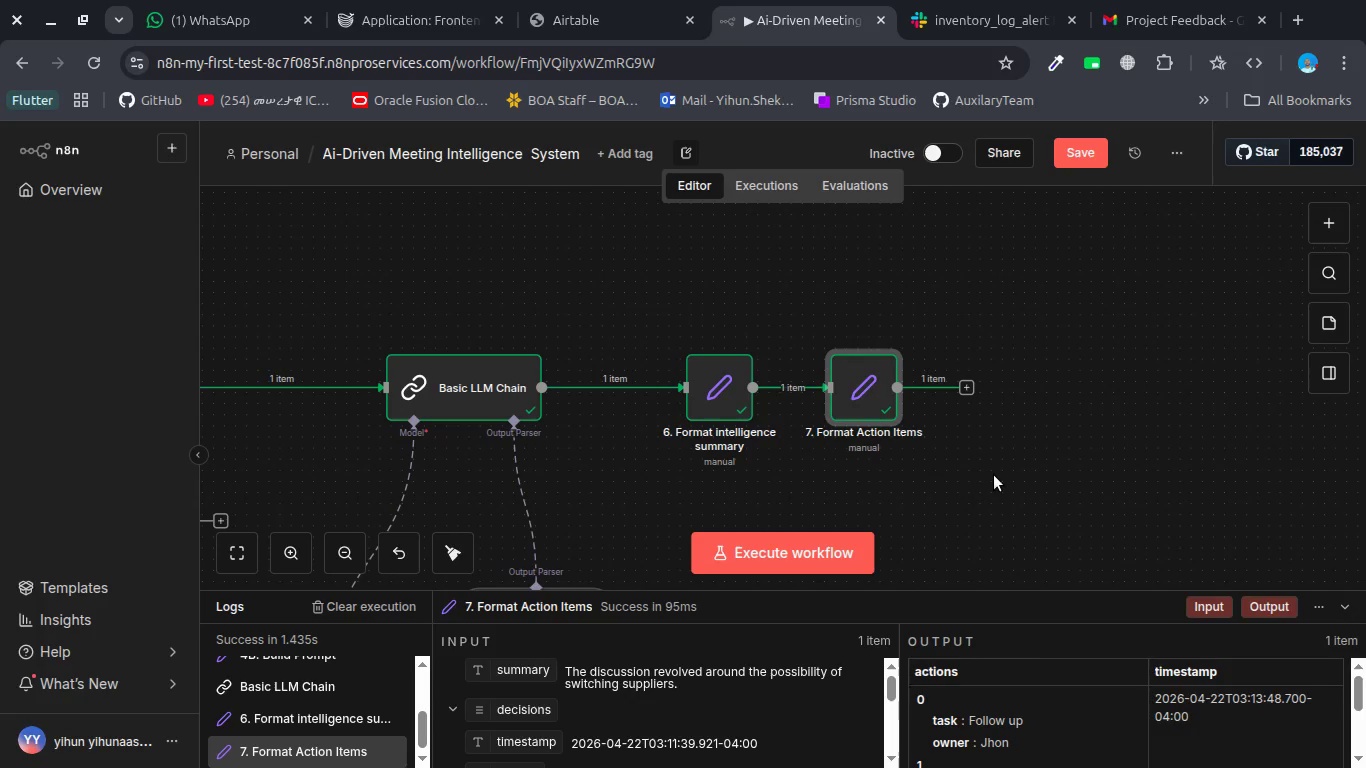 
scroll: coordinate [994, 475], scroll_direction: none, amount: 0.0
 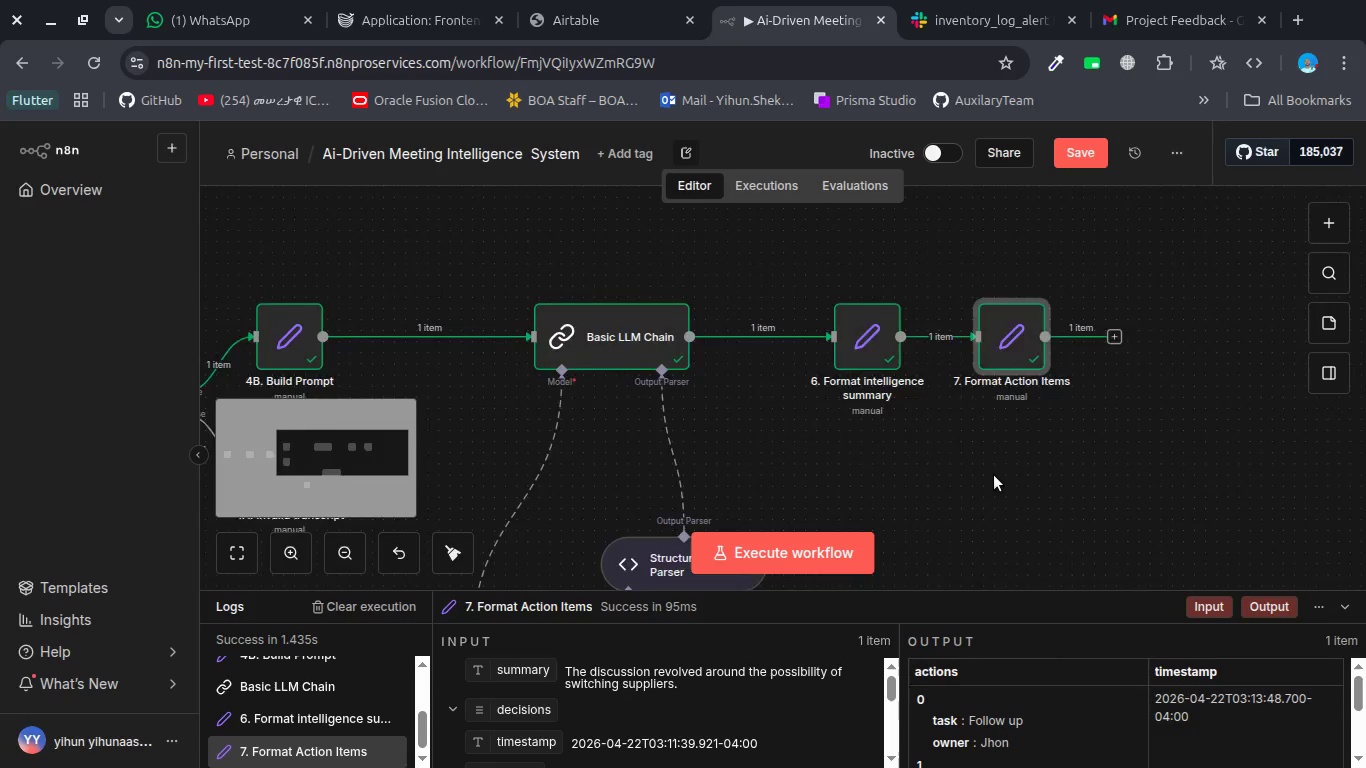 
scroll: coordinate [994, 475], scroll_direction: down, amount: 1.0
 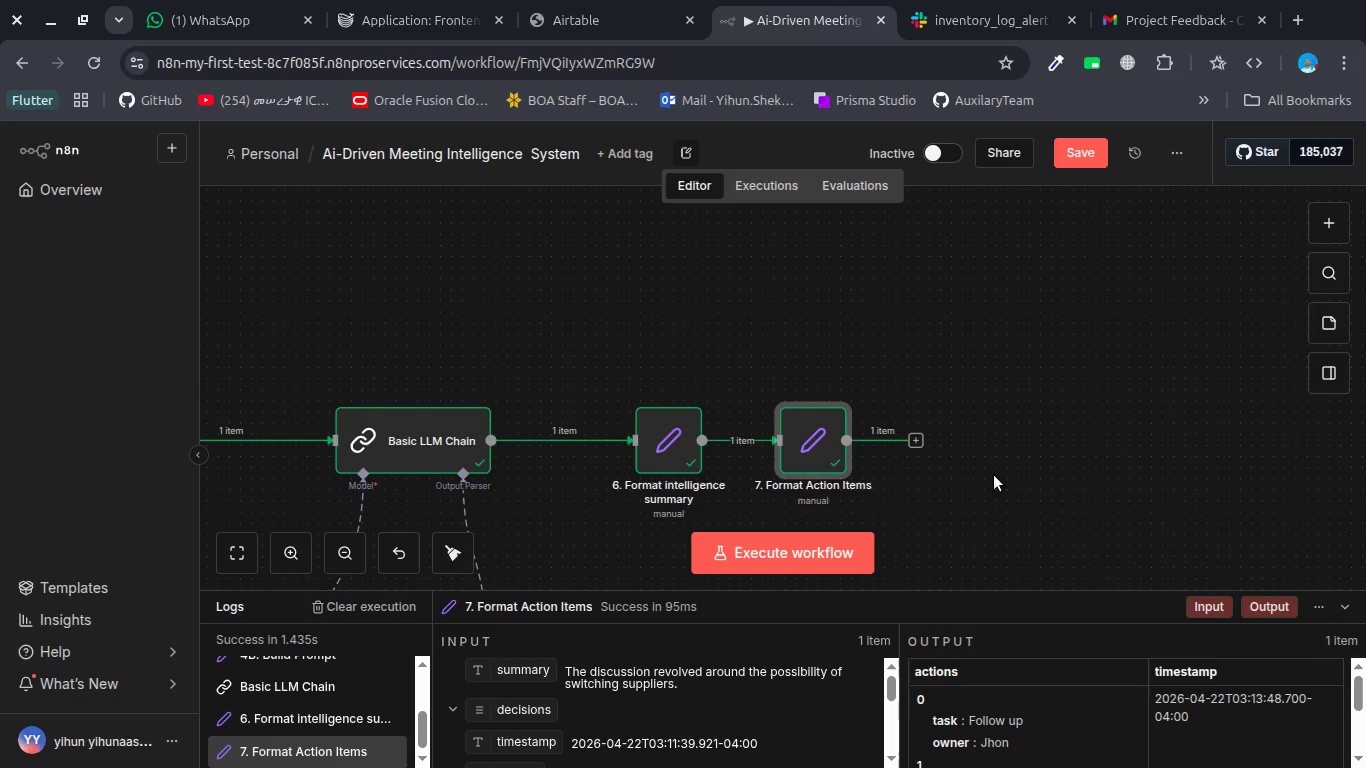 
left_click([919, 442])
 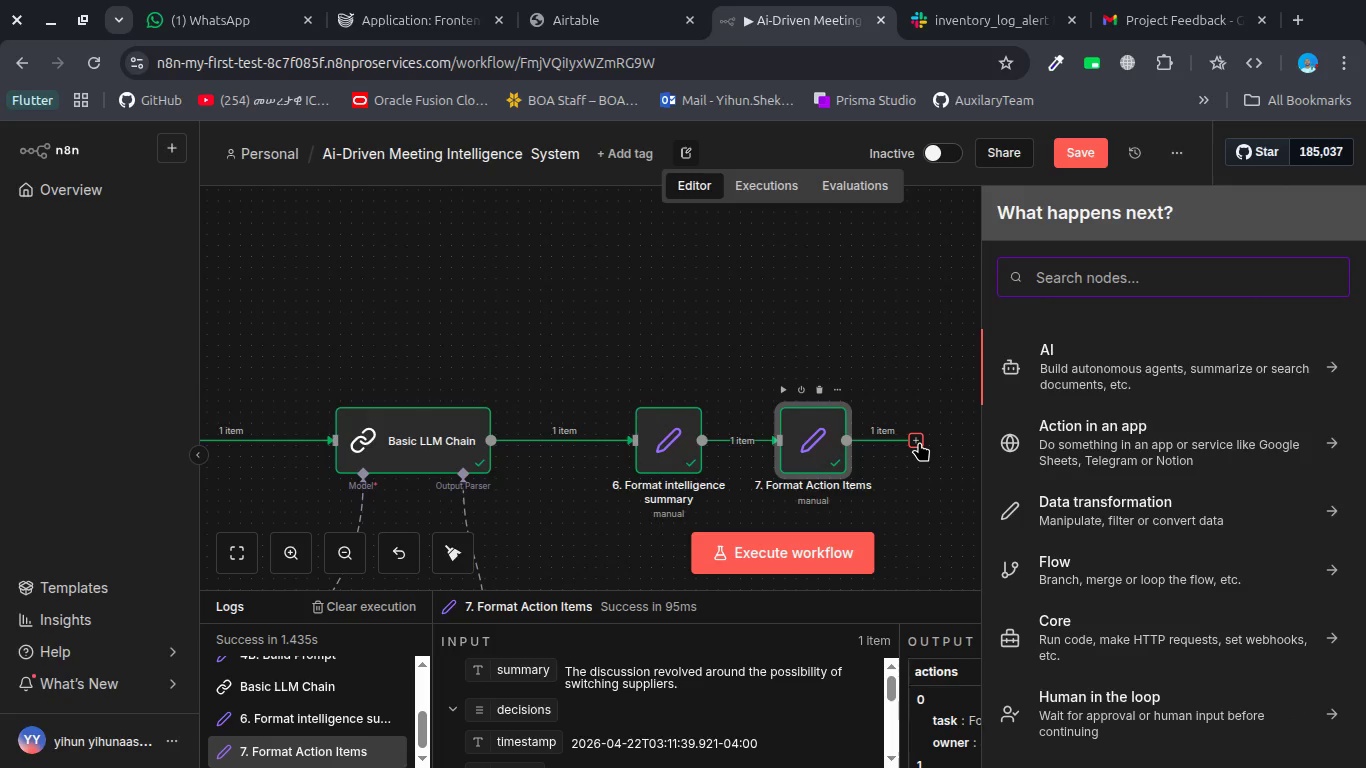 
type(no)
key(Backspace)
key(Backspace)
key(Backspace)
 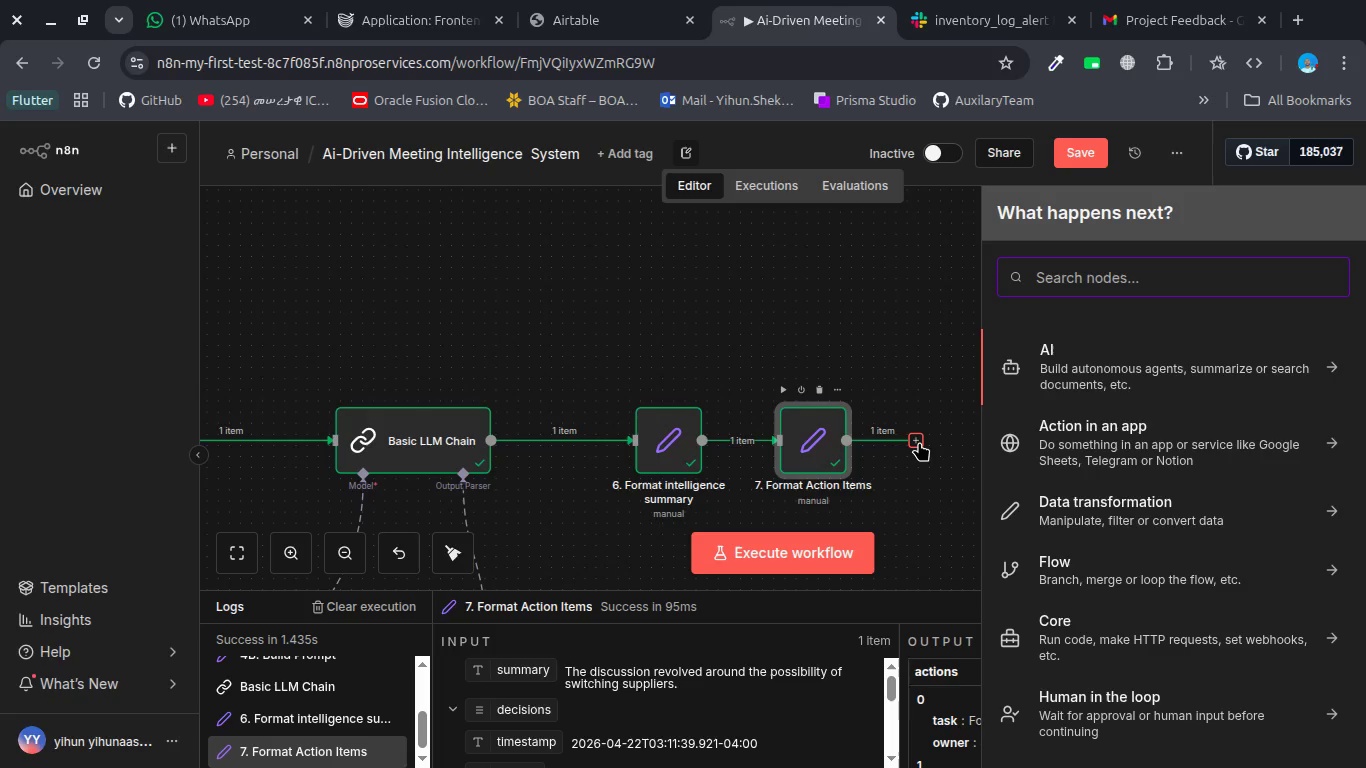 
wait(15.62)
 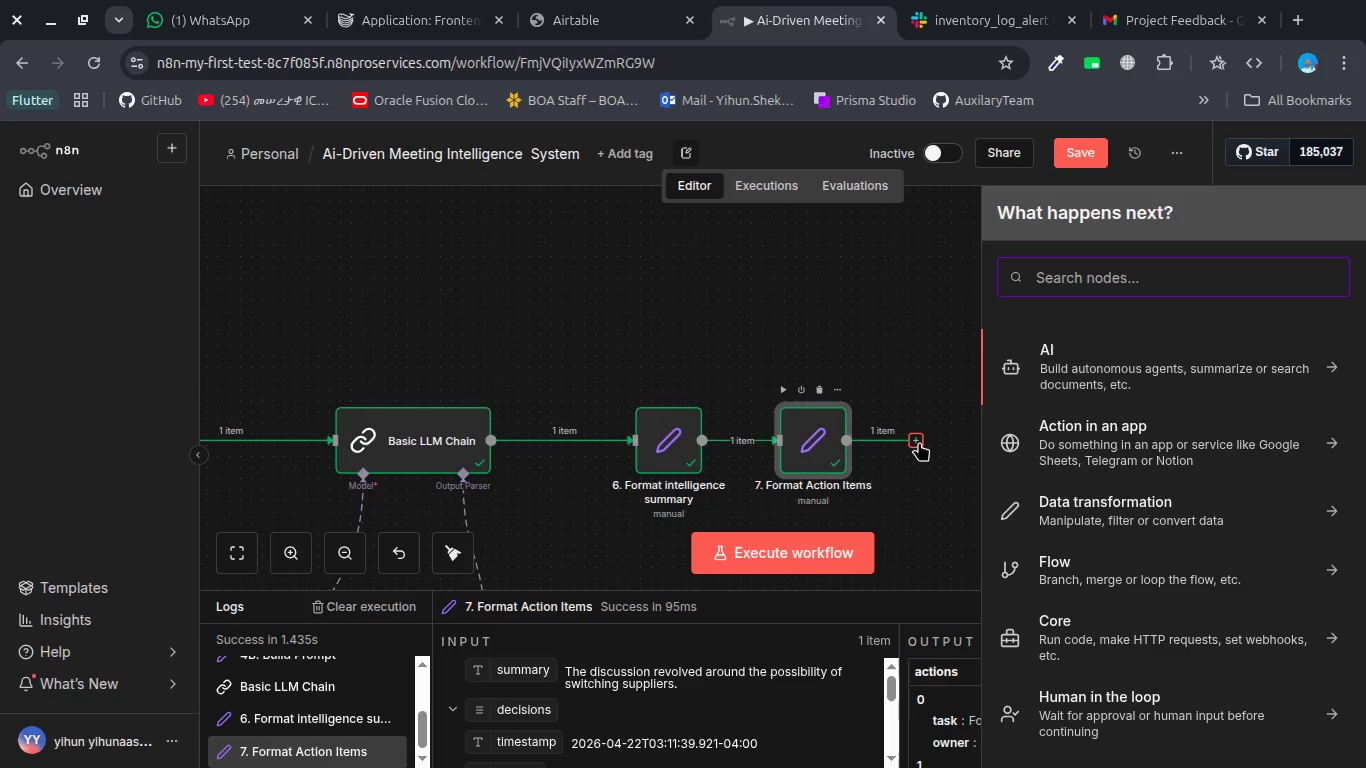 
double_click([669, 453])
 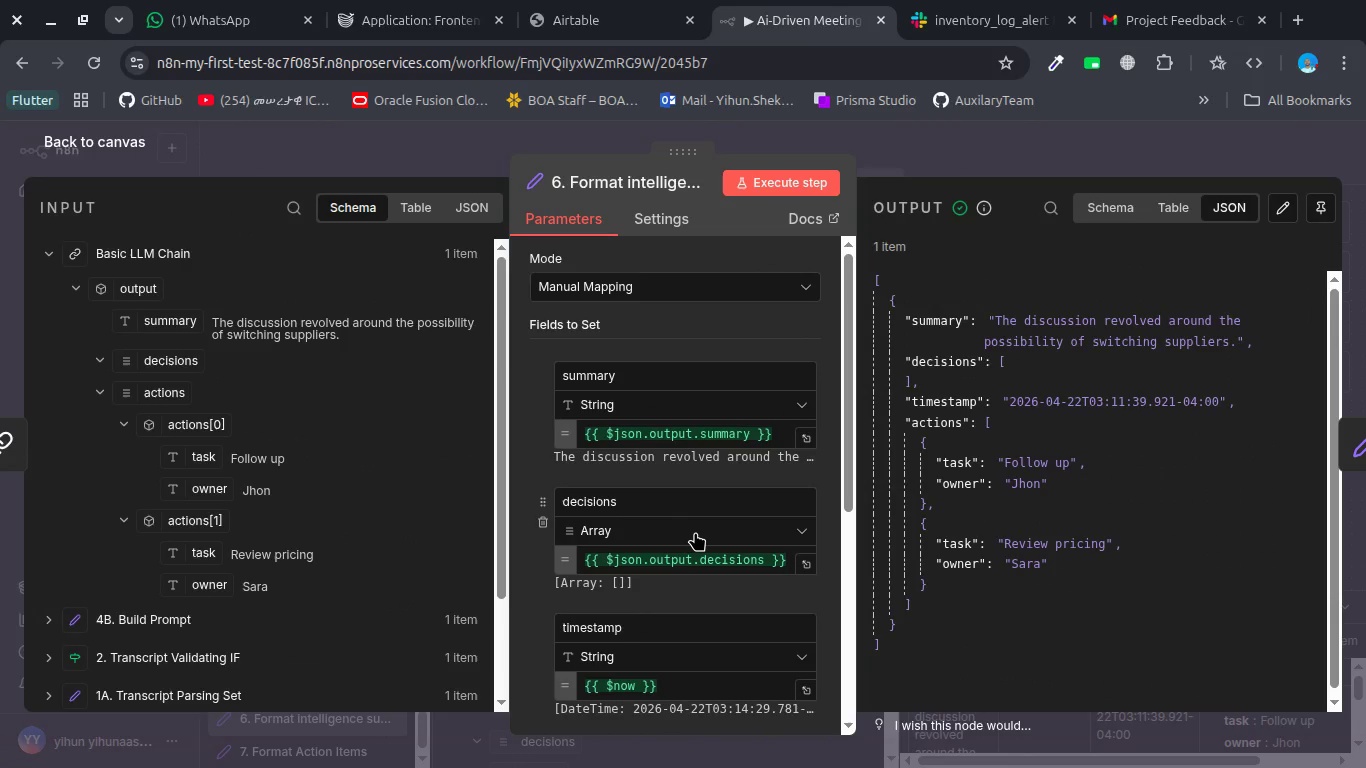 
scroll: coordinate [695, 532], scroll_direction: down, amount: 3.0
 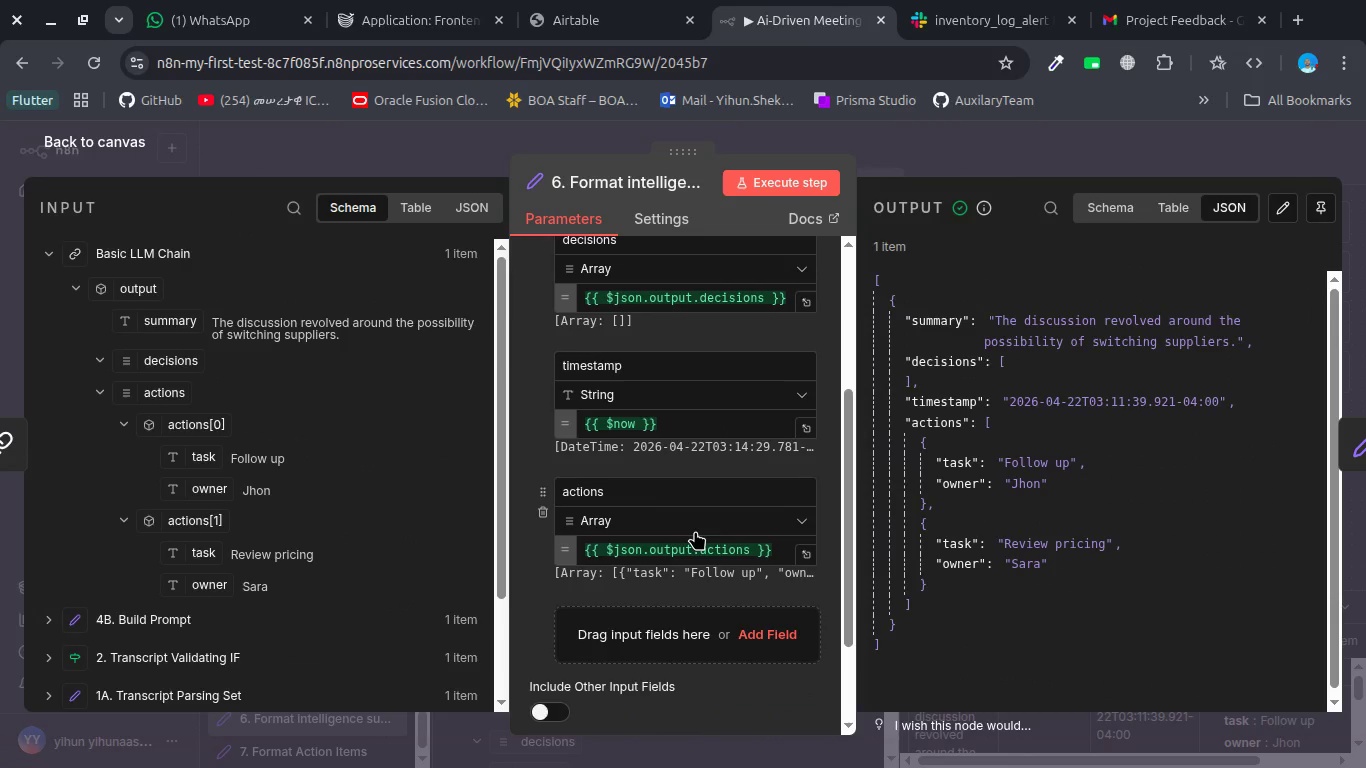 
key(Escape)
 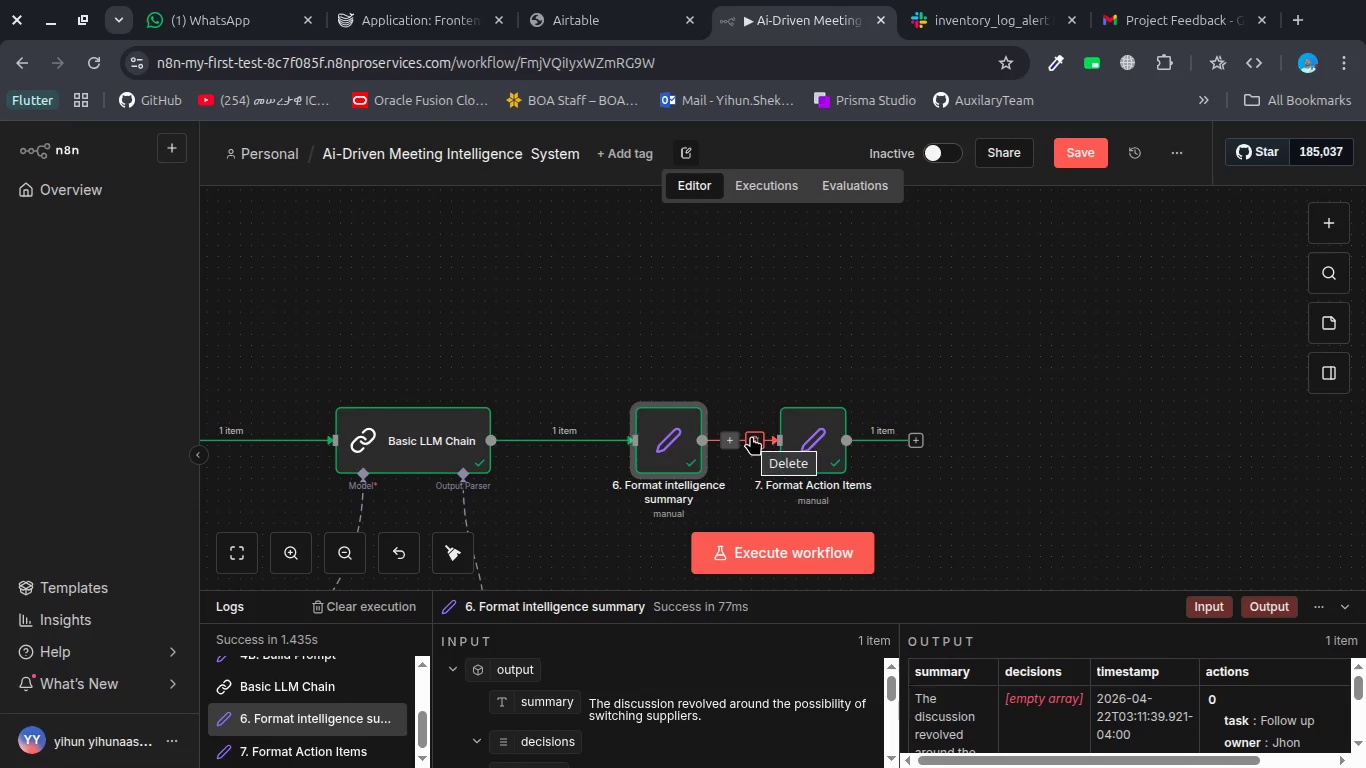 
wait(5.13)
 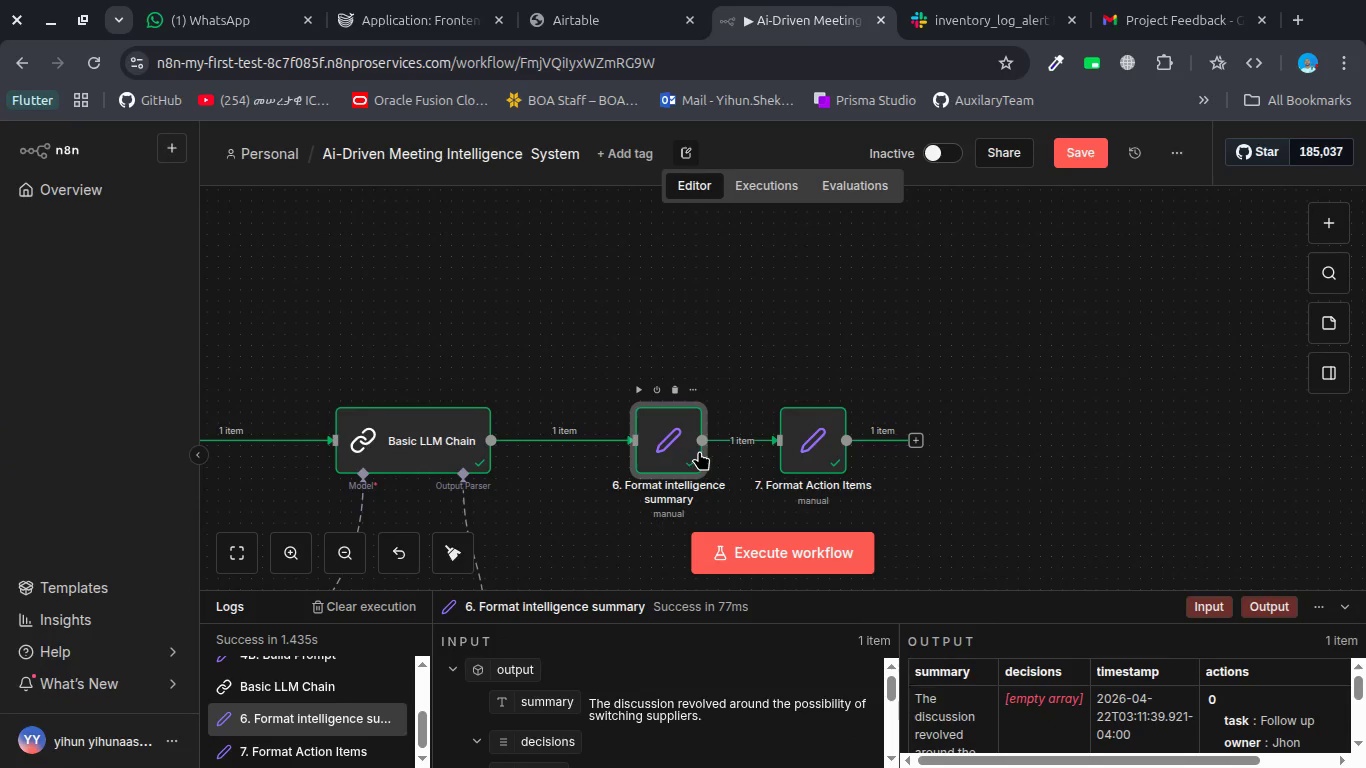 
left_click([751, 436])
 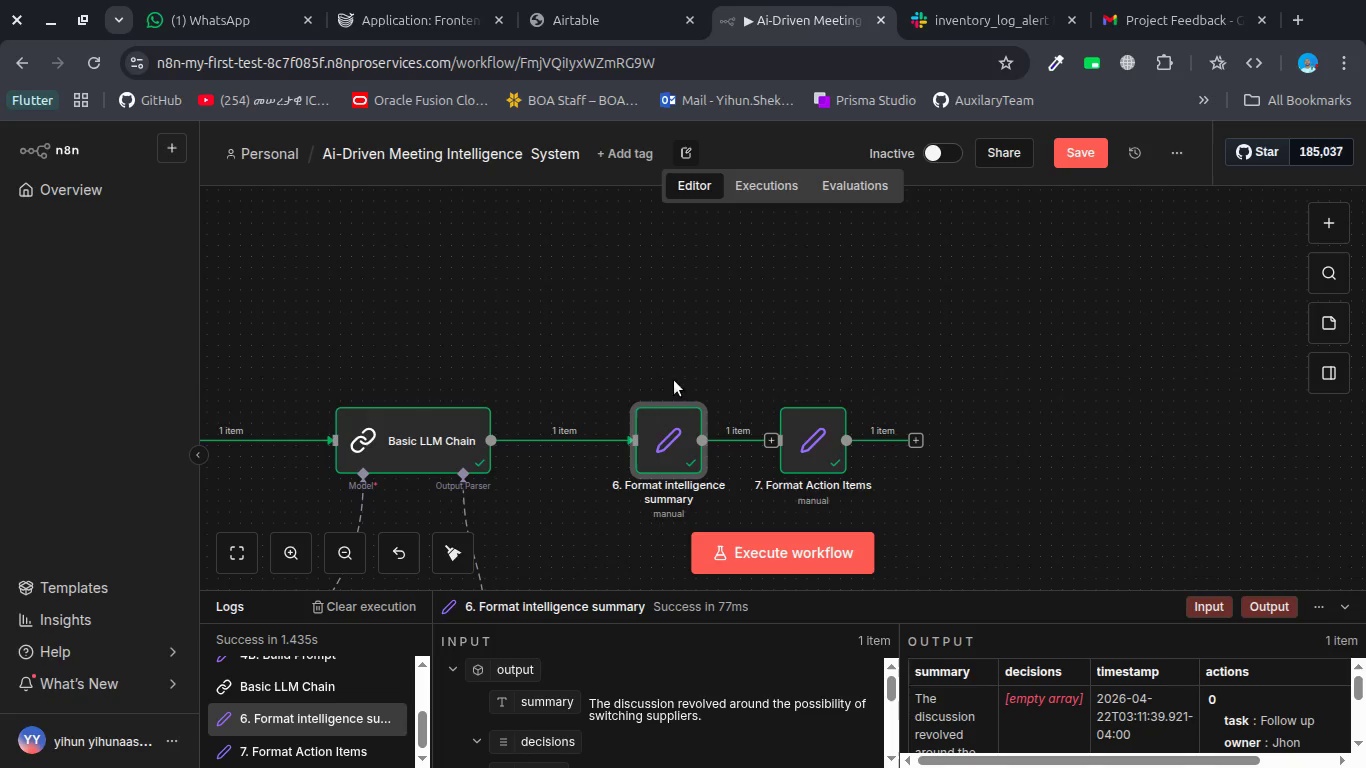 
left_click([675, 386])
 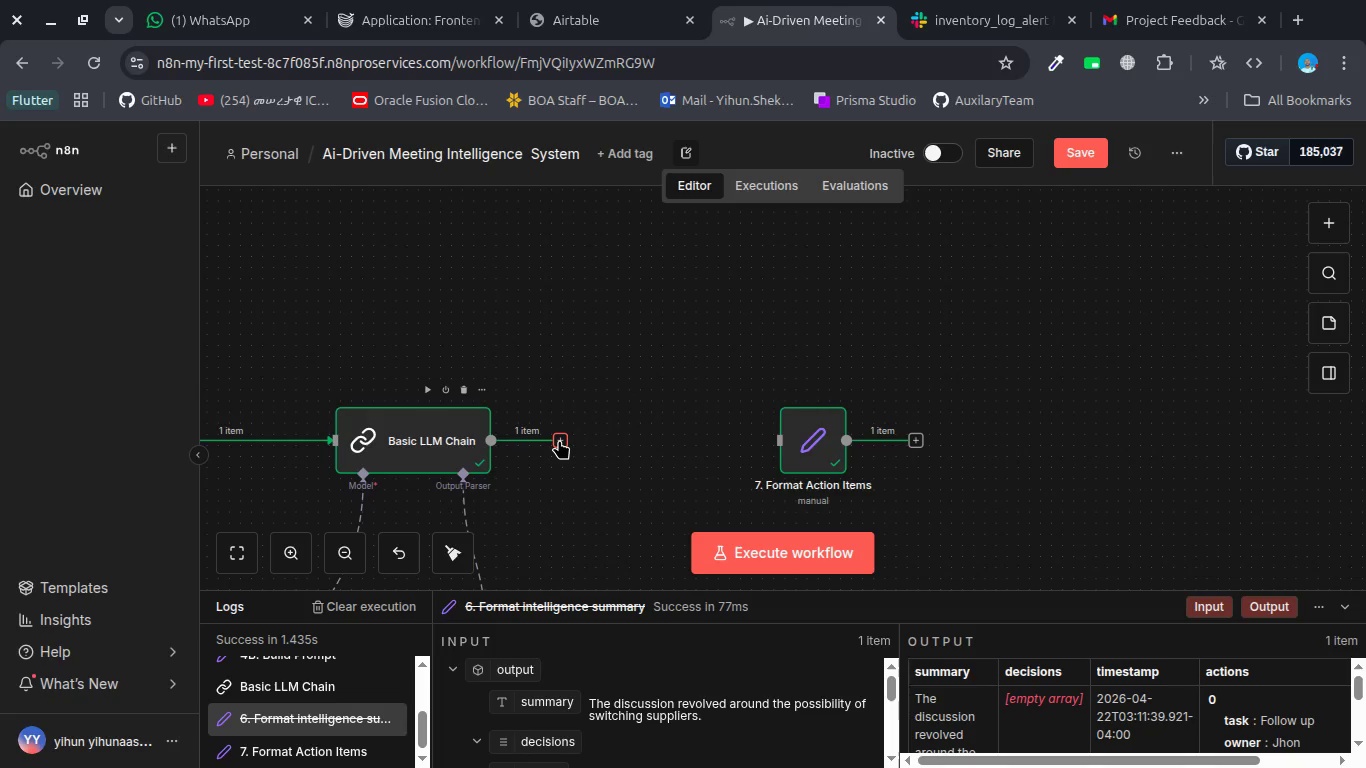 
left_click_drag(start_coordinate=[559, 440], to_coordinate=[785, 456])
 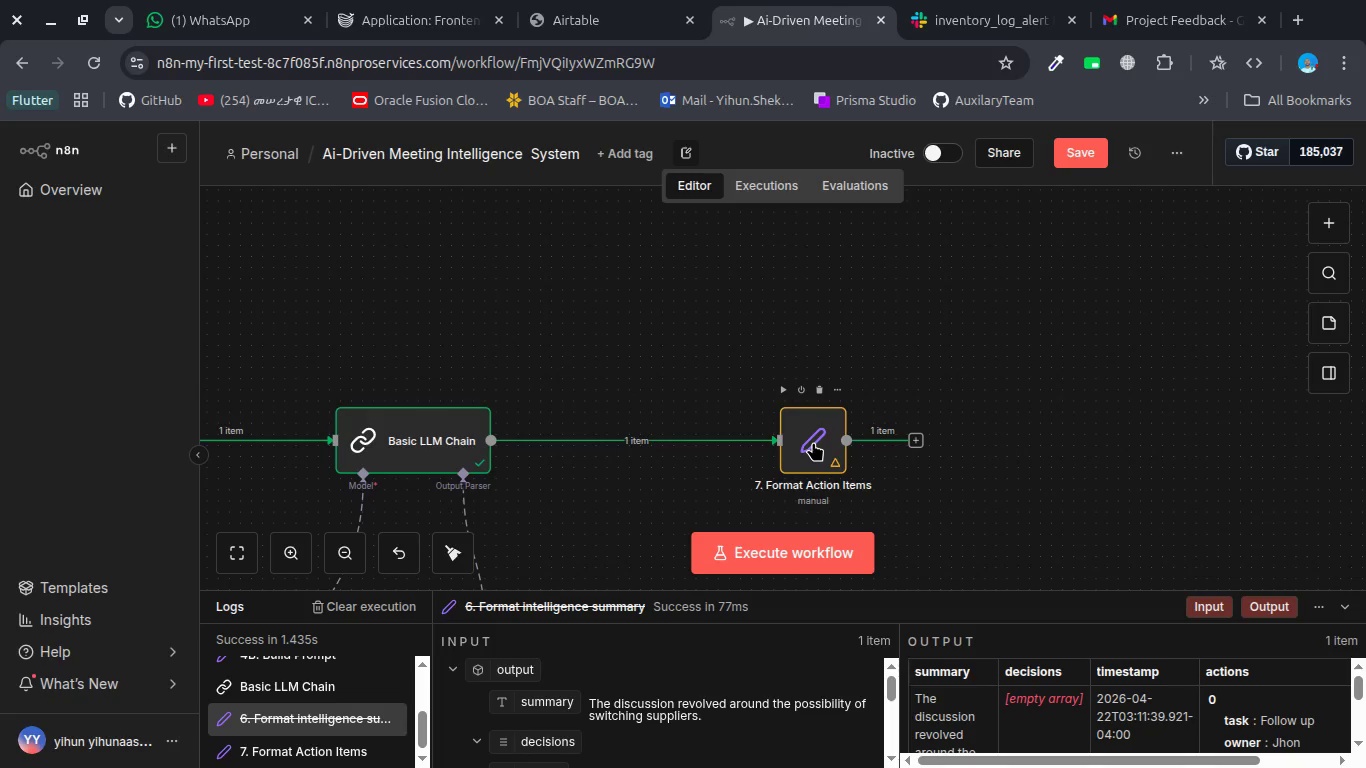 
left_click_drag(start_coordinate=[813, 442], to_coordinate=[679, 438])
 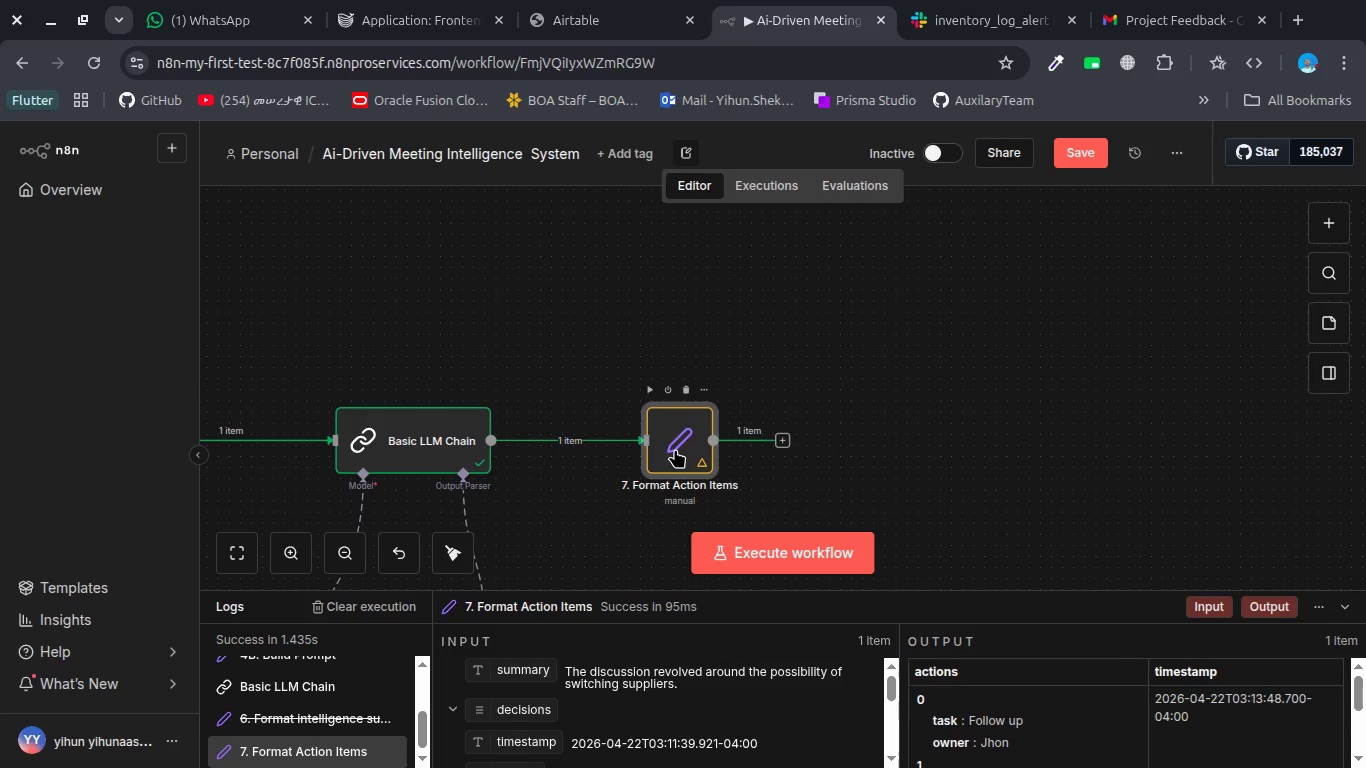 
double_click([675, 449])
 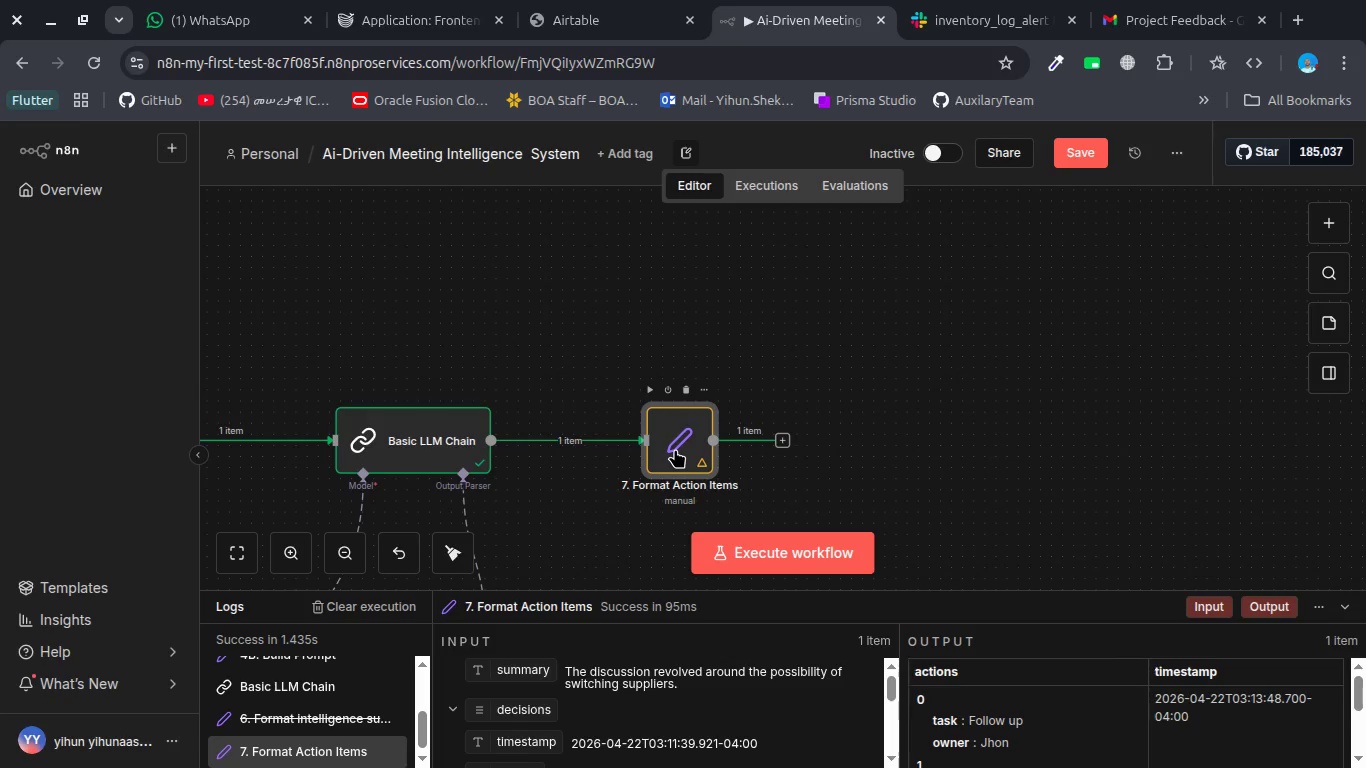 
mouse_move([642, 434])
 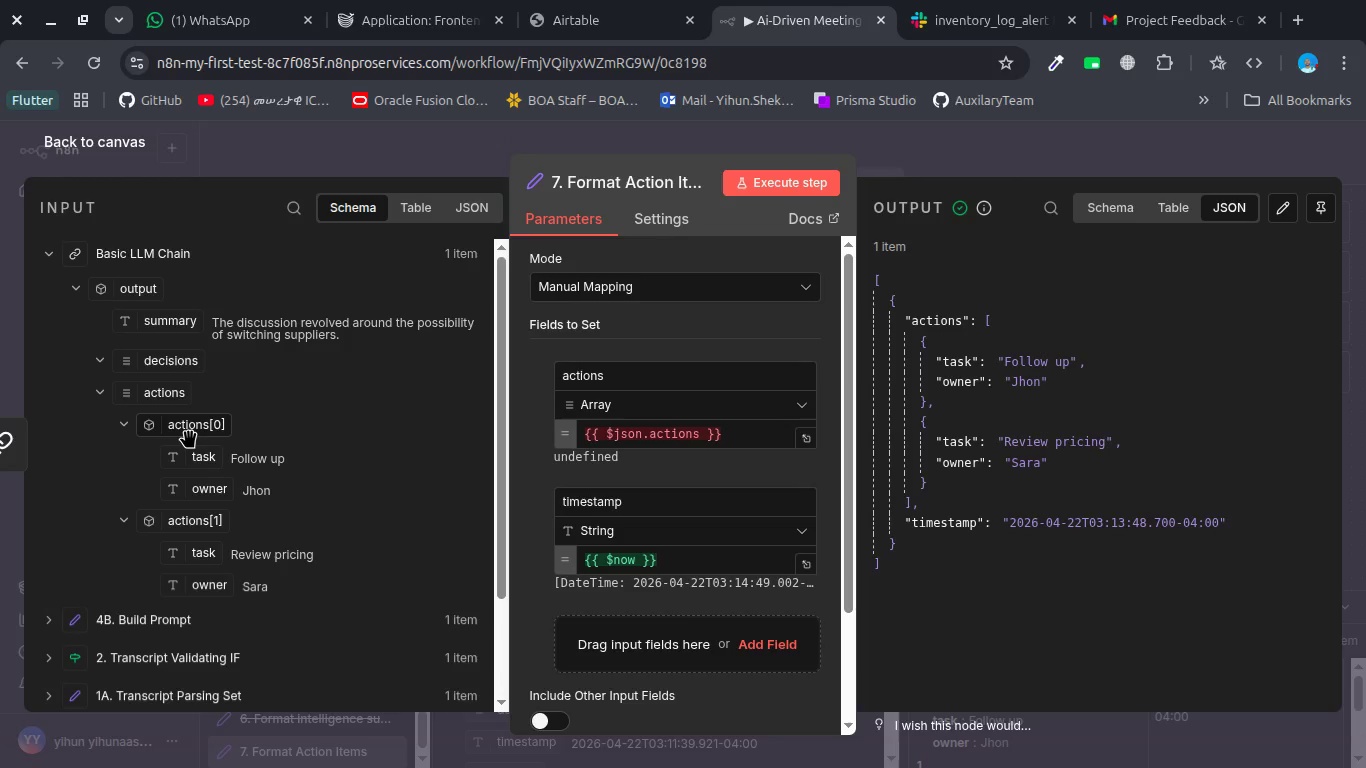 
left_click([189, 432])
 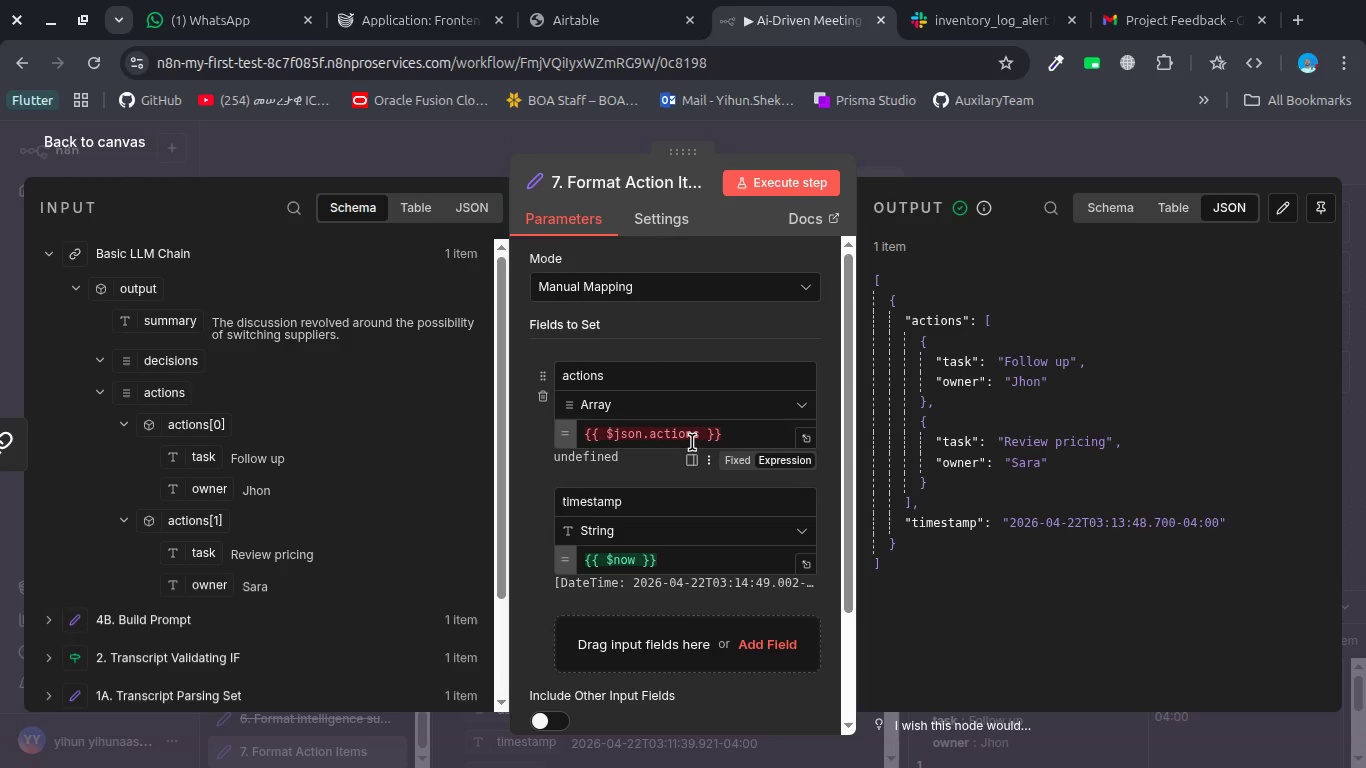 
left_click([692, 442])
 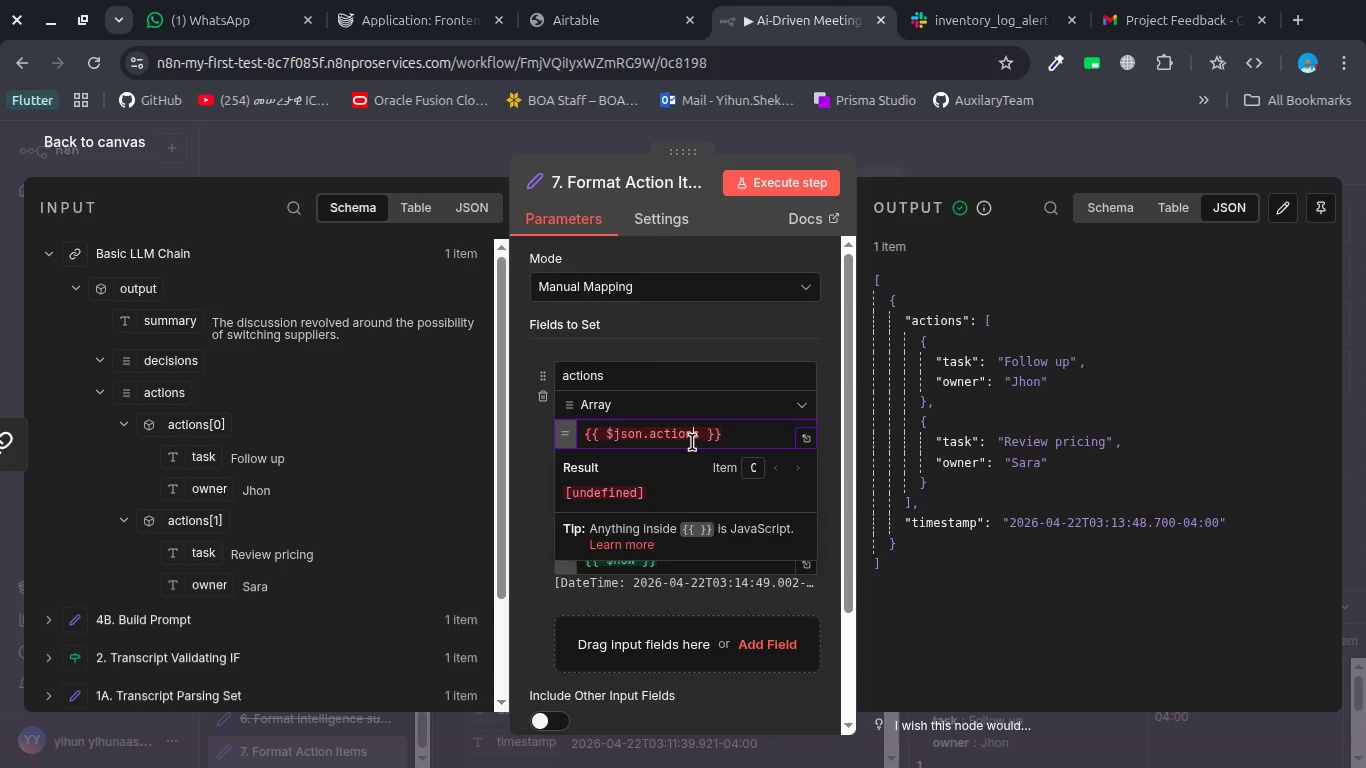 
key(Control+A)
 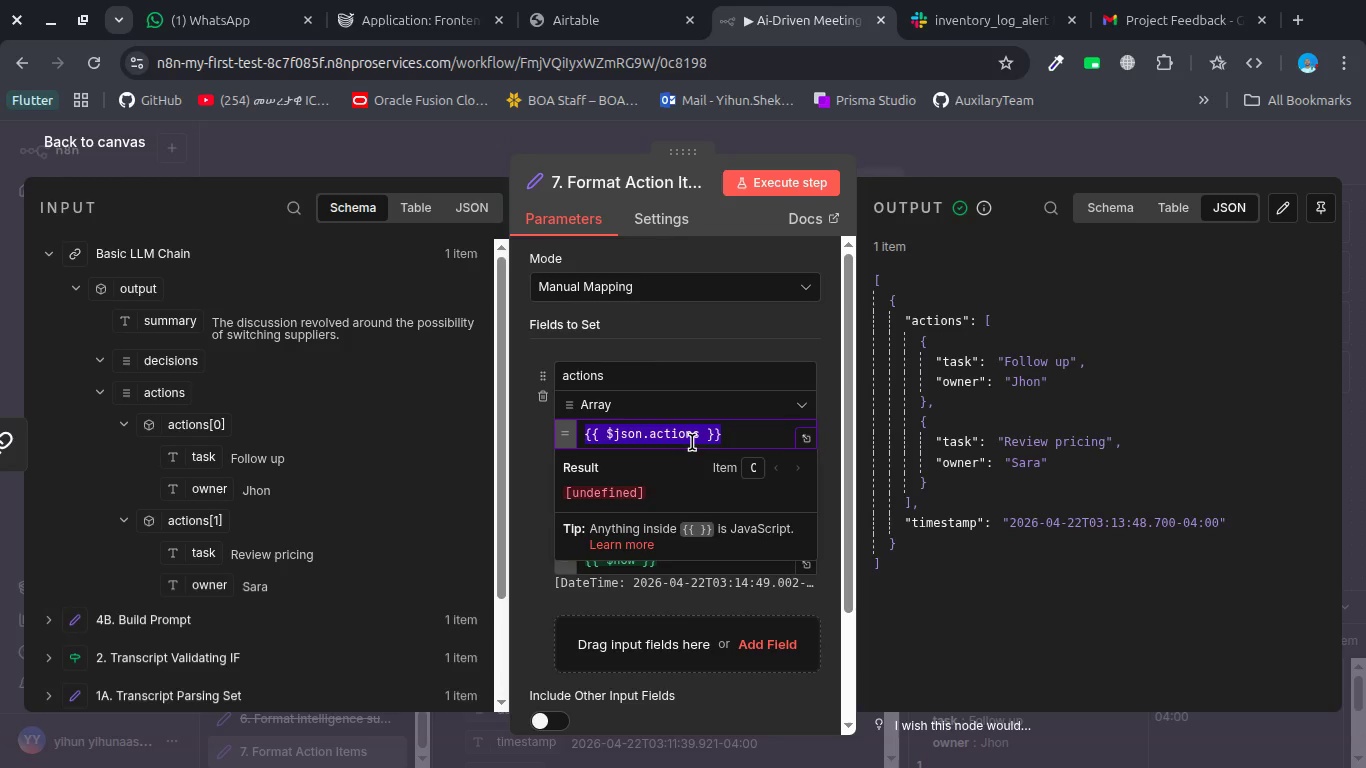 
key(Backslash)
 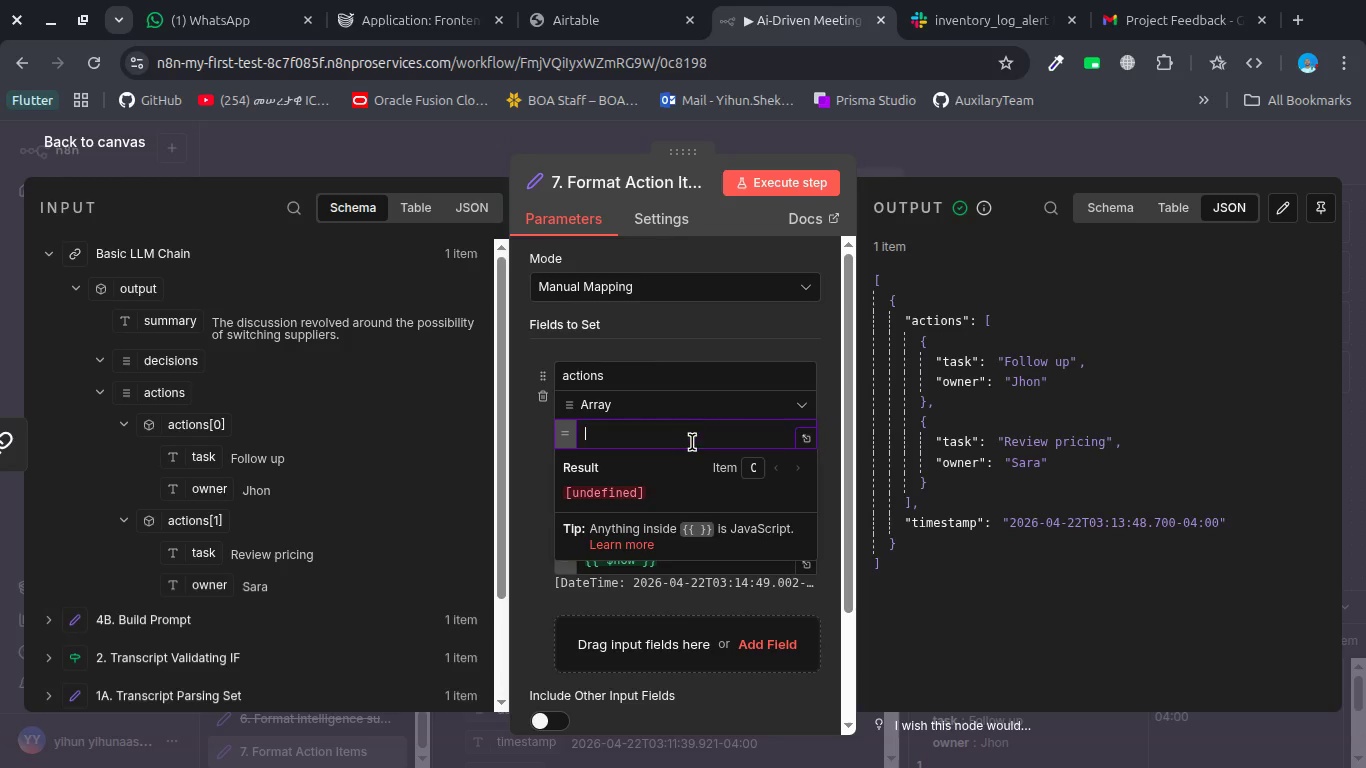 
key(Backspace)
 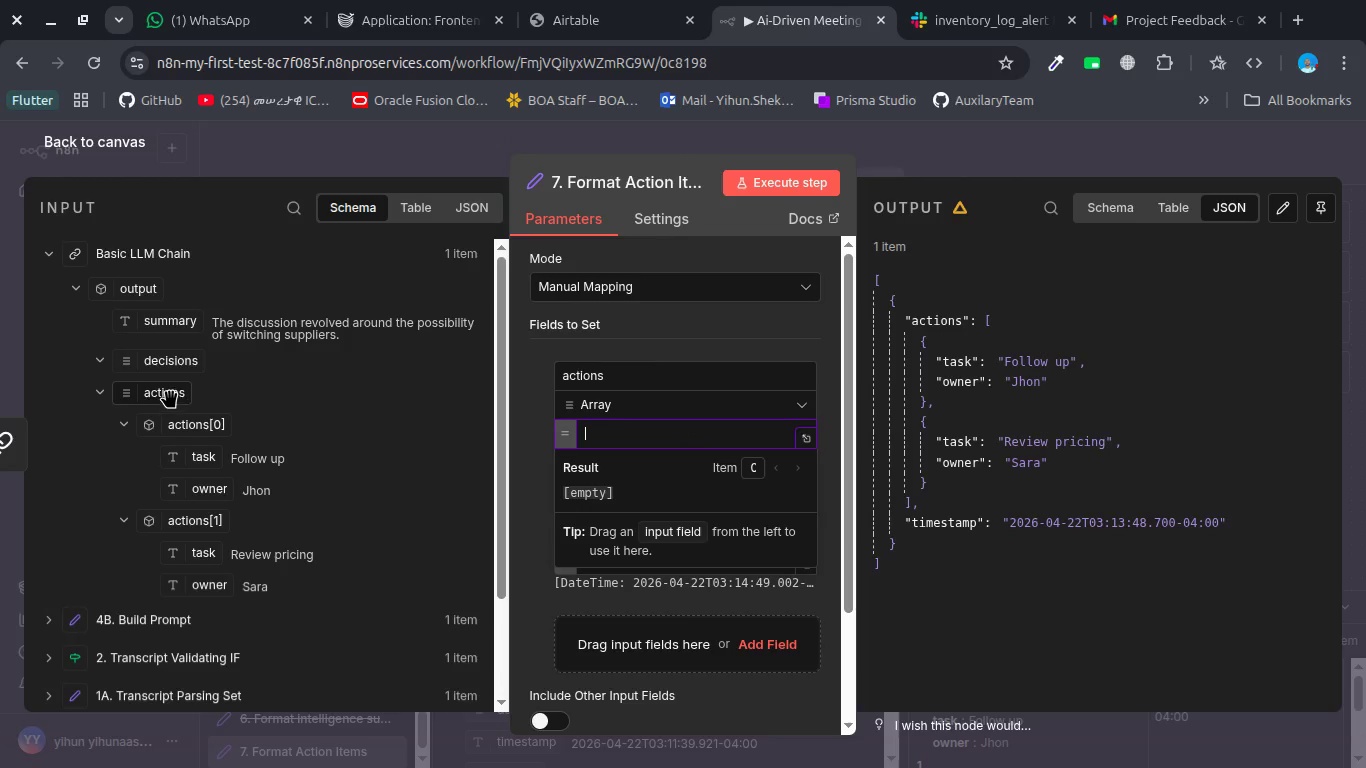 
left_click_drag(start_coordinate=[170, 390], to_coordinate=[609, 438])
 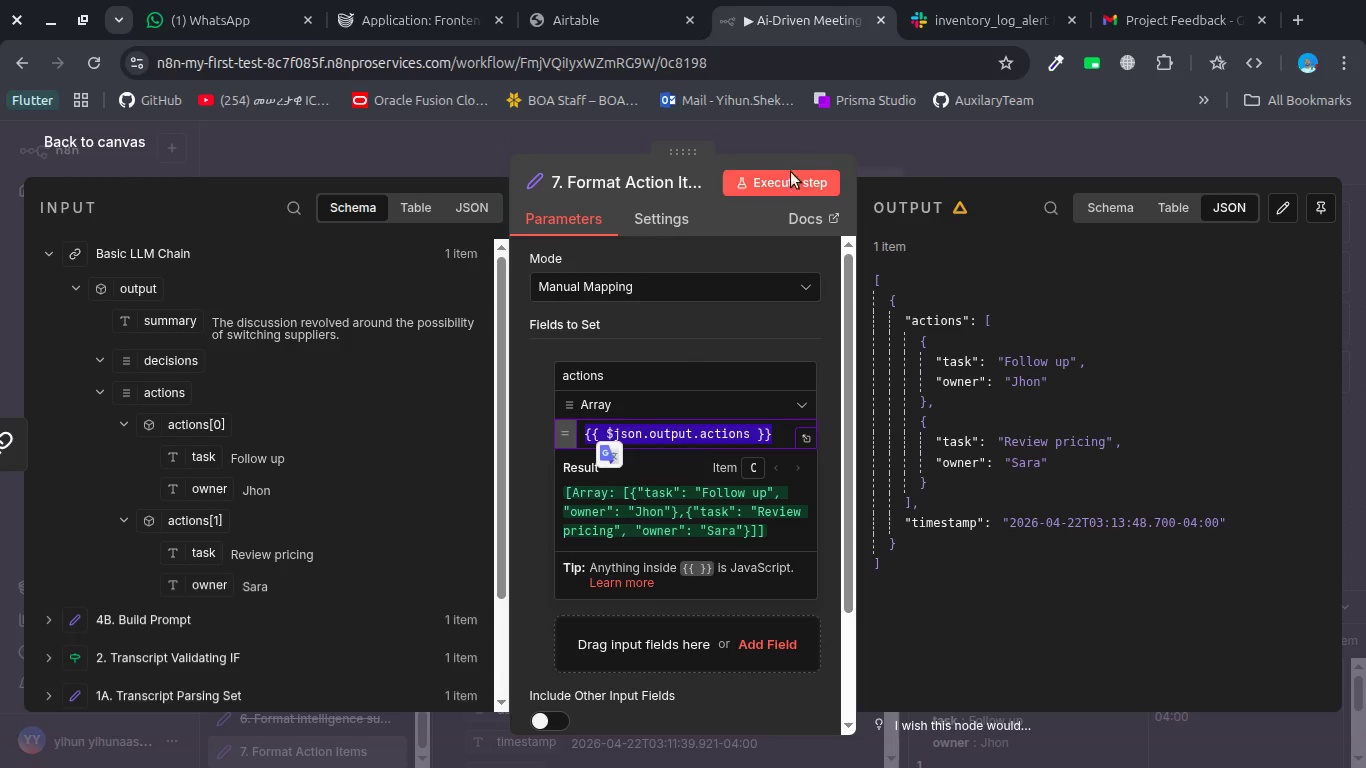 
left_click([787, 182])
 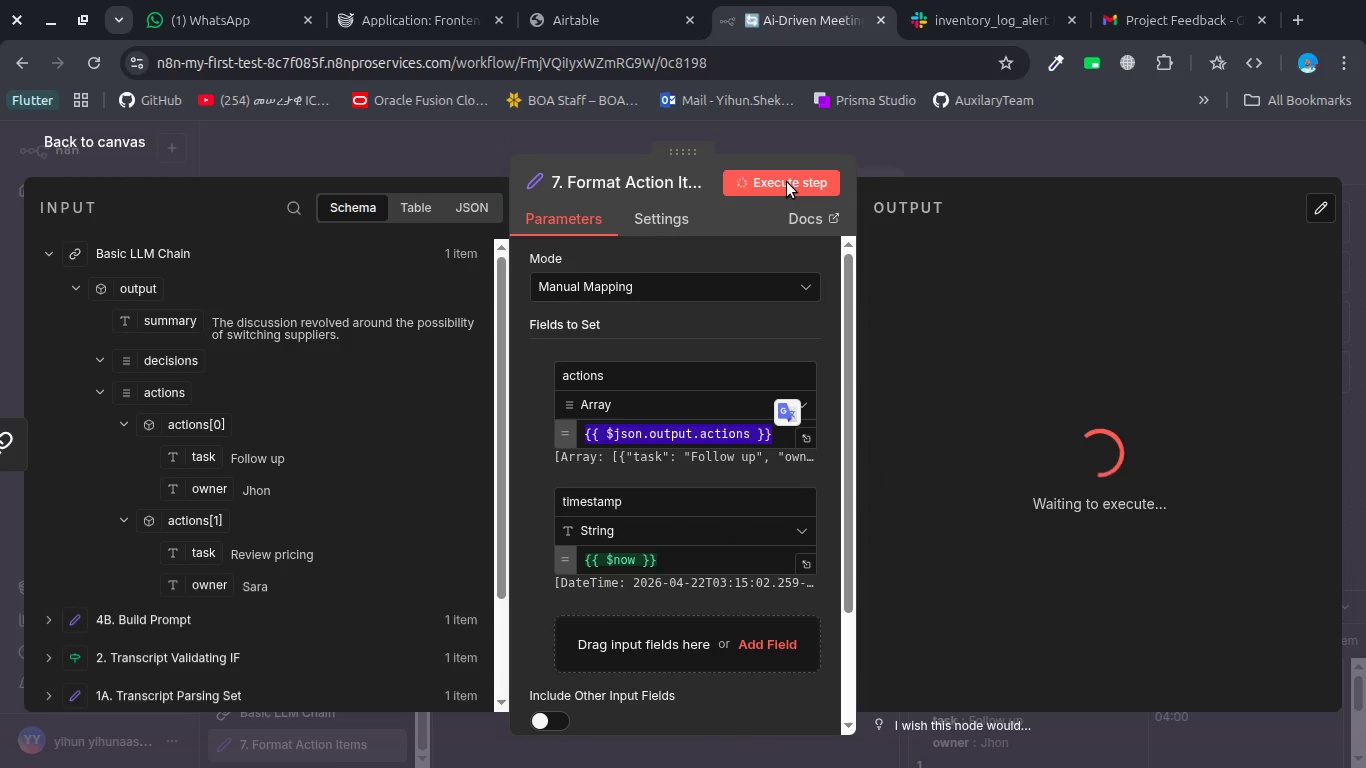 
wait(8.08)
 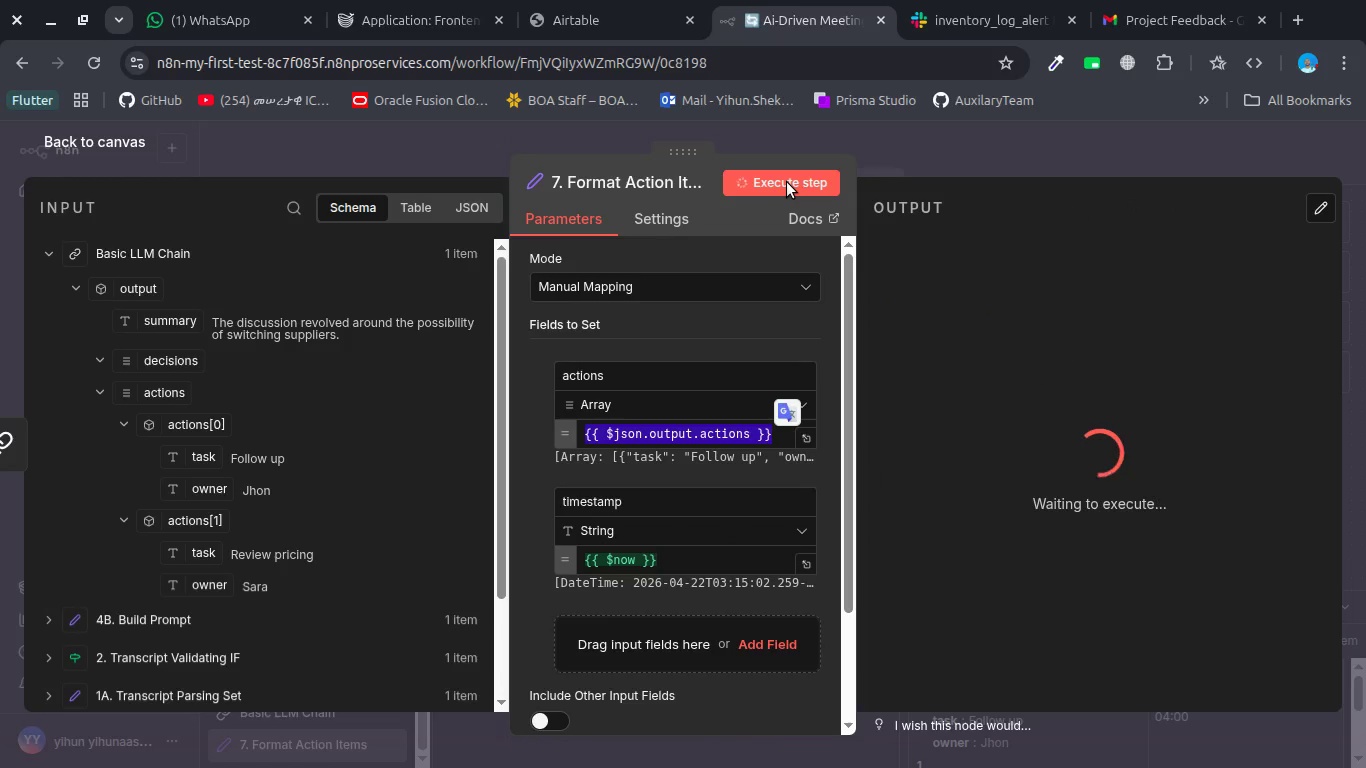 
left_click([375, 156])
 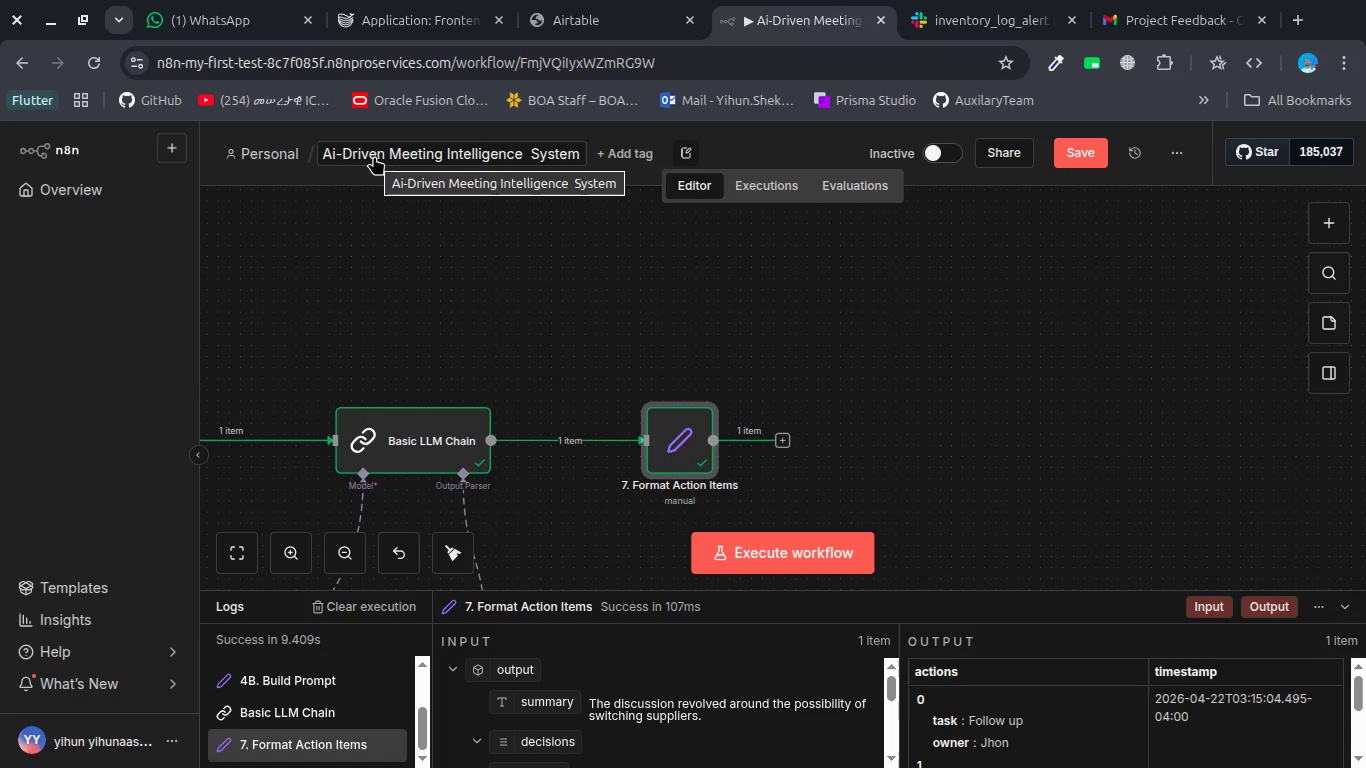 
wait(12.73)
 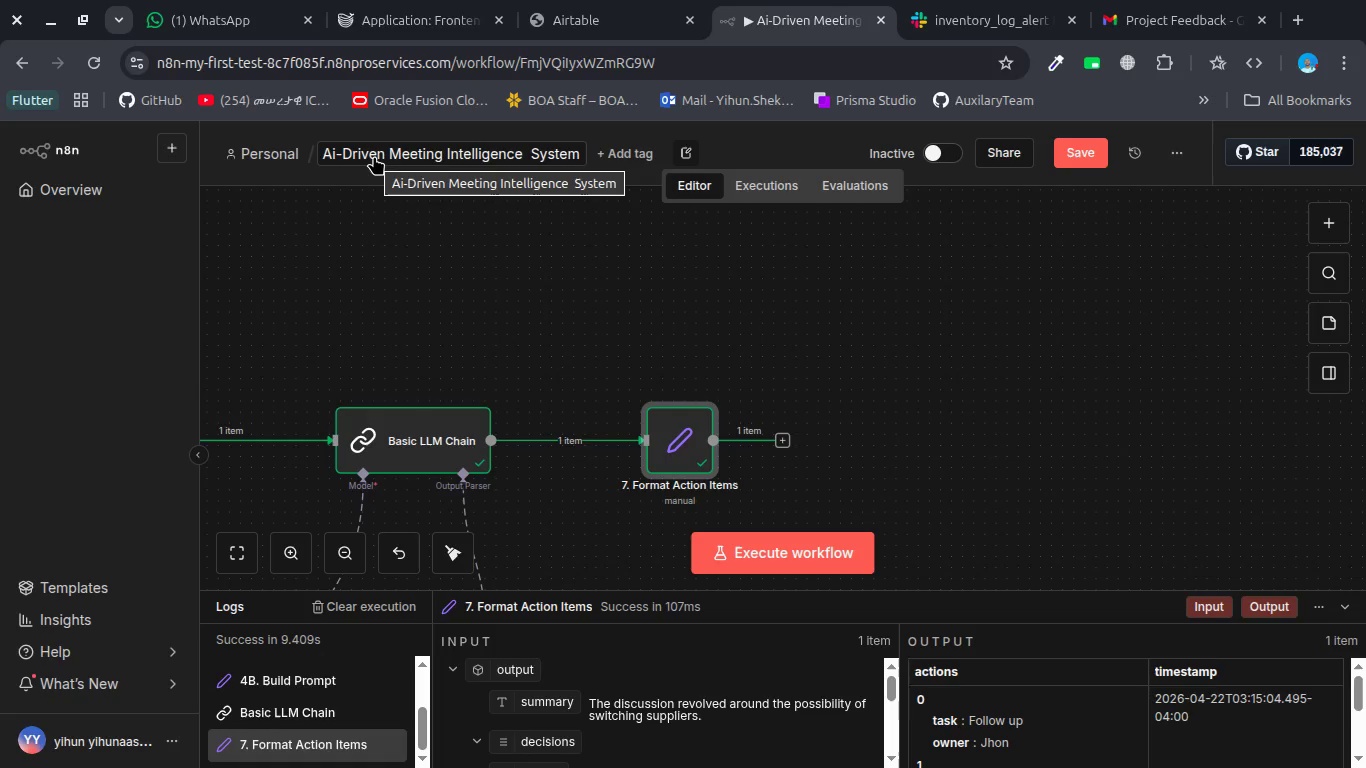 
key(Control+ControlLeft)
 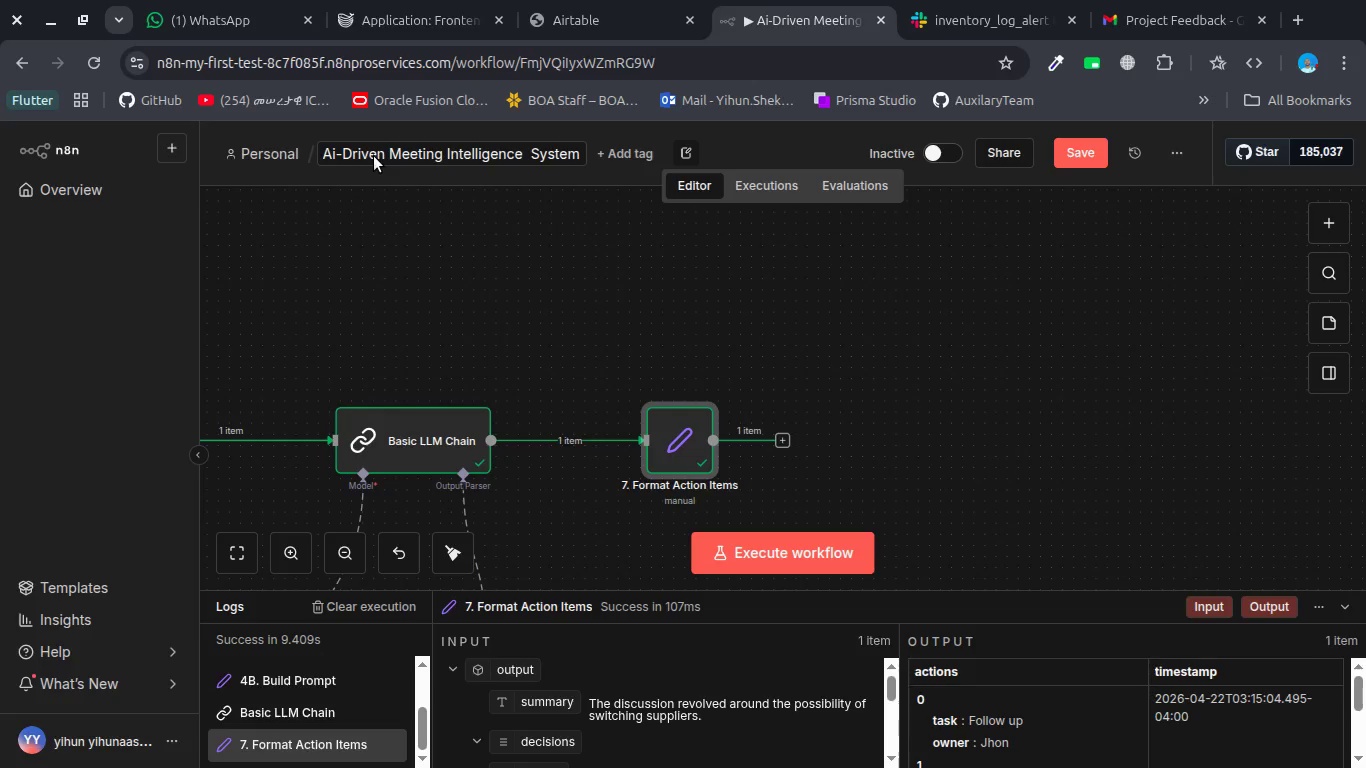 
key(Control+T)
 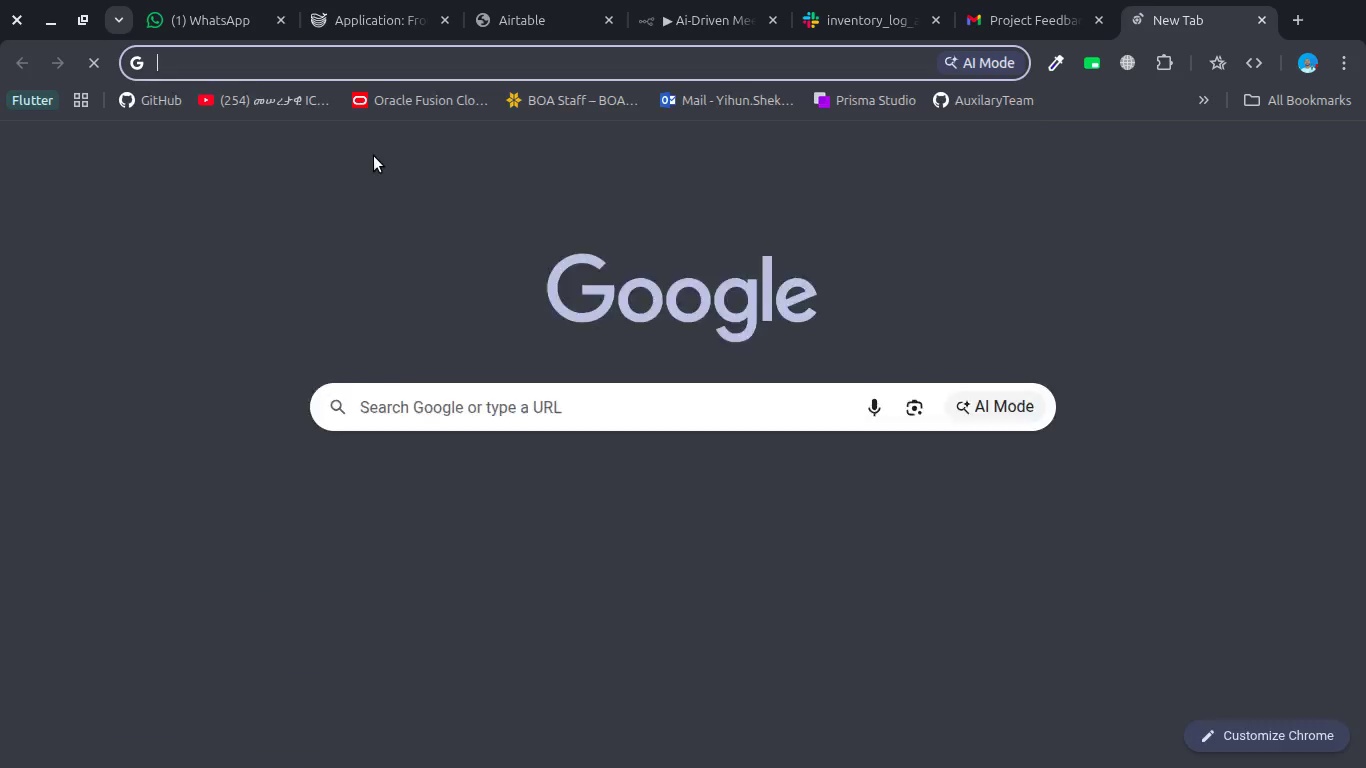 
type(redmin)
key(Backspace)
type( )
key(Backspace)
type( note 12 price in ethiopia)
 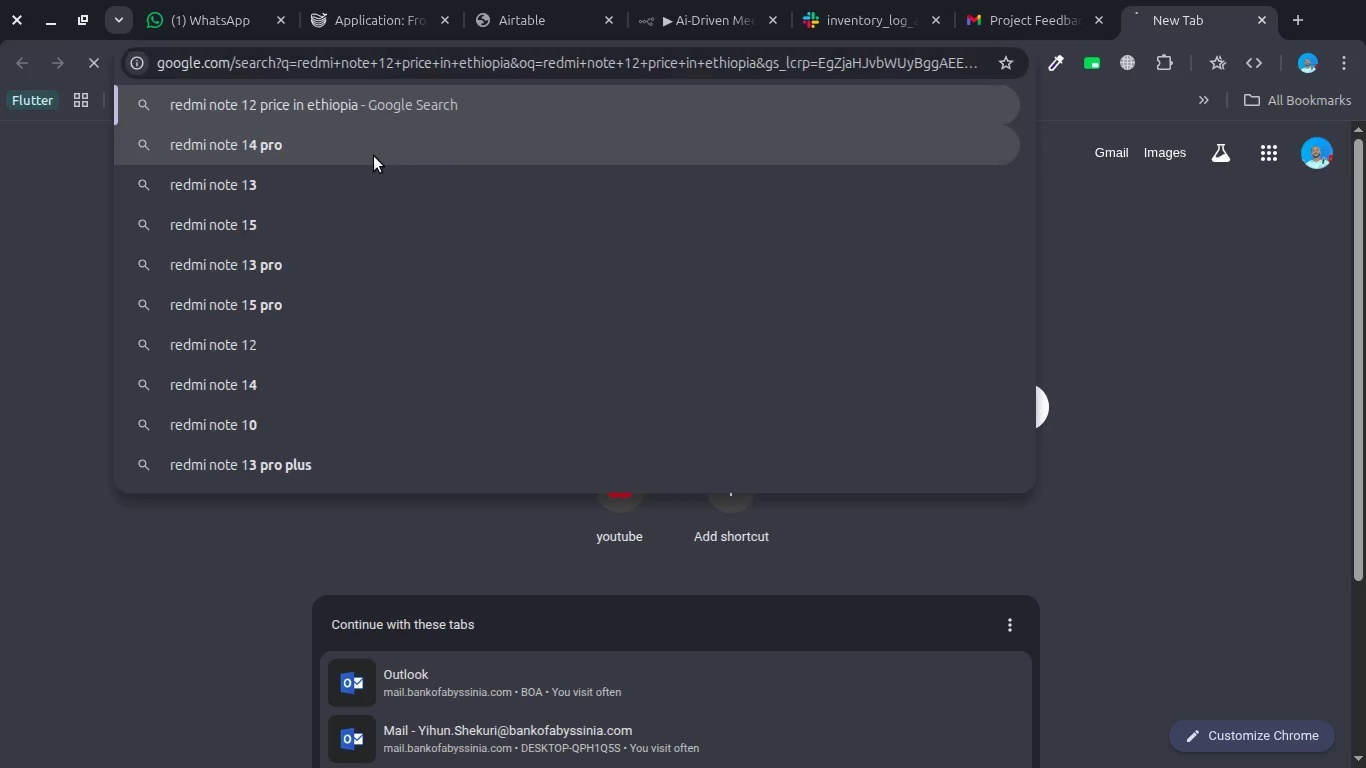 
key(Enter)
 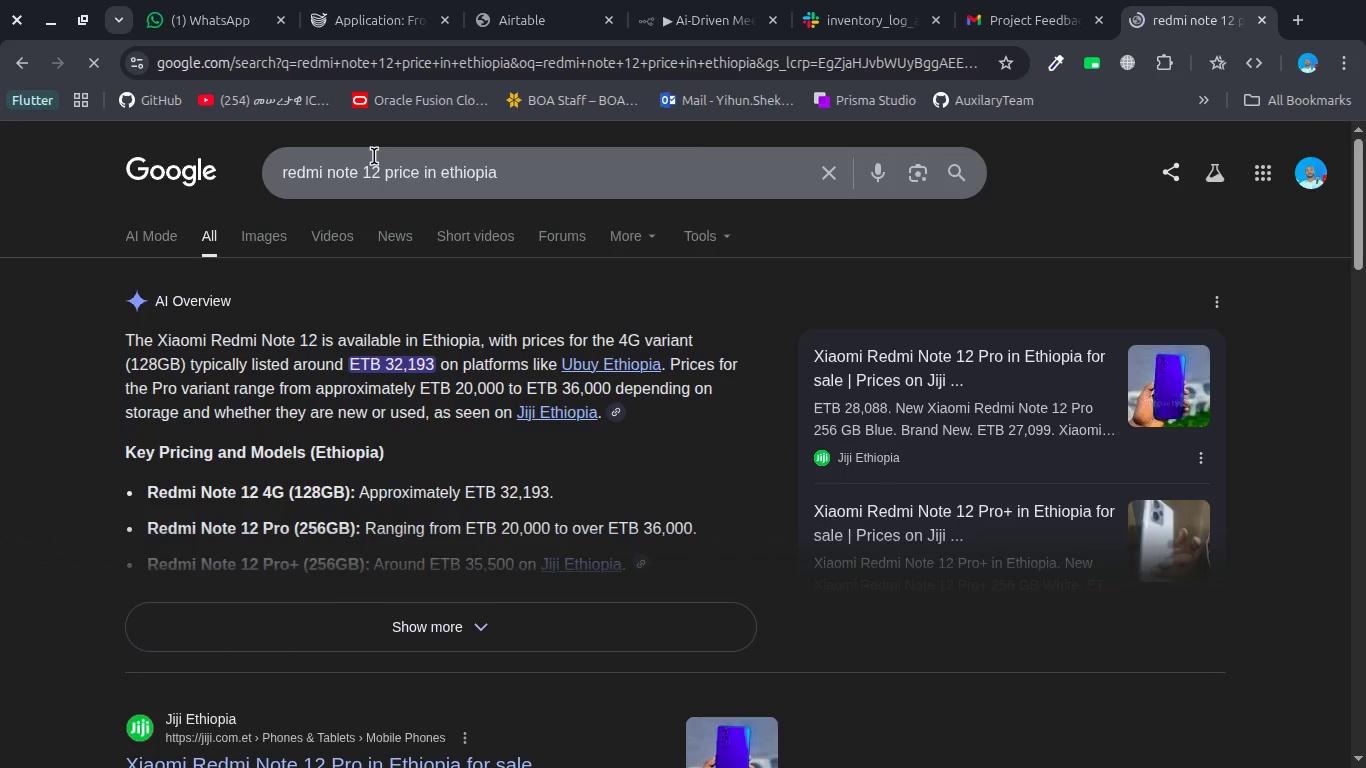 
wait(14.61)
 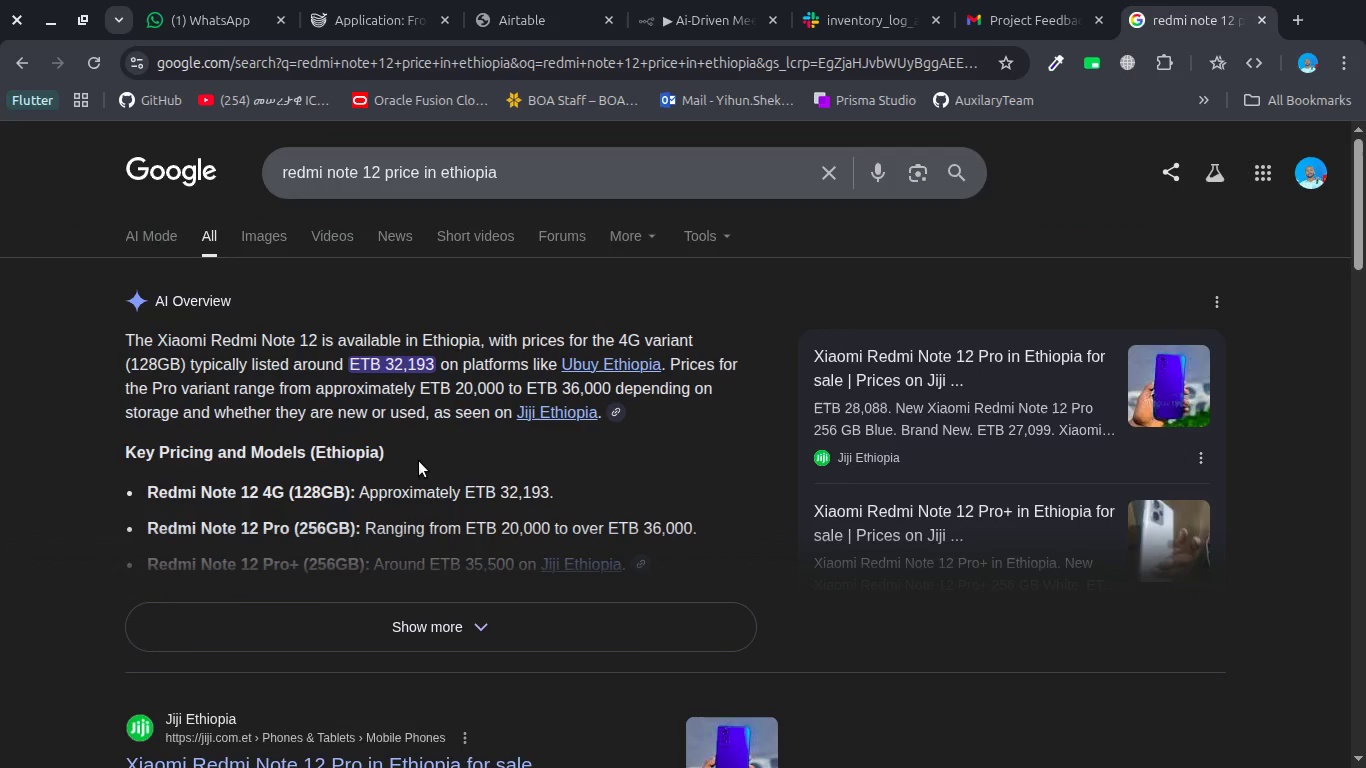 
key(Control+W)
 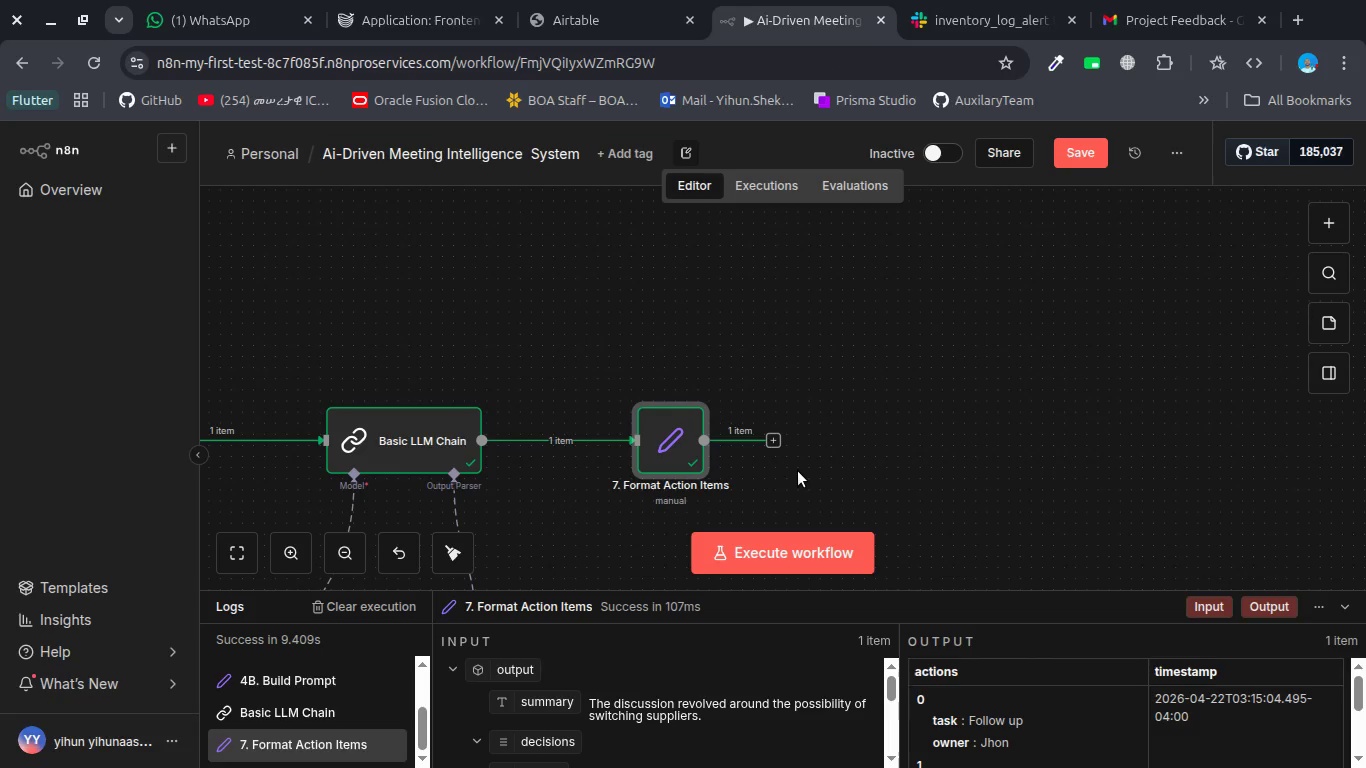 
scroll: coordinate [419, 461], scroll_direction: up, amount: 1.0
 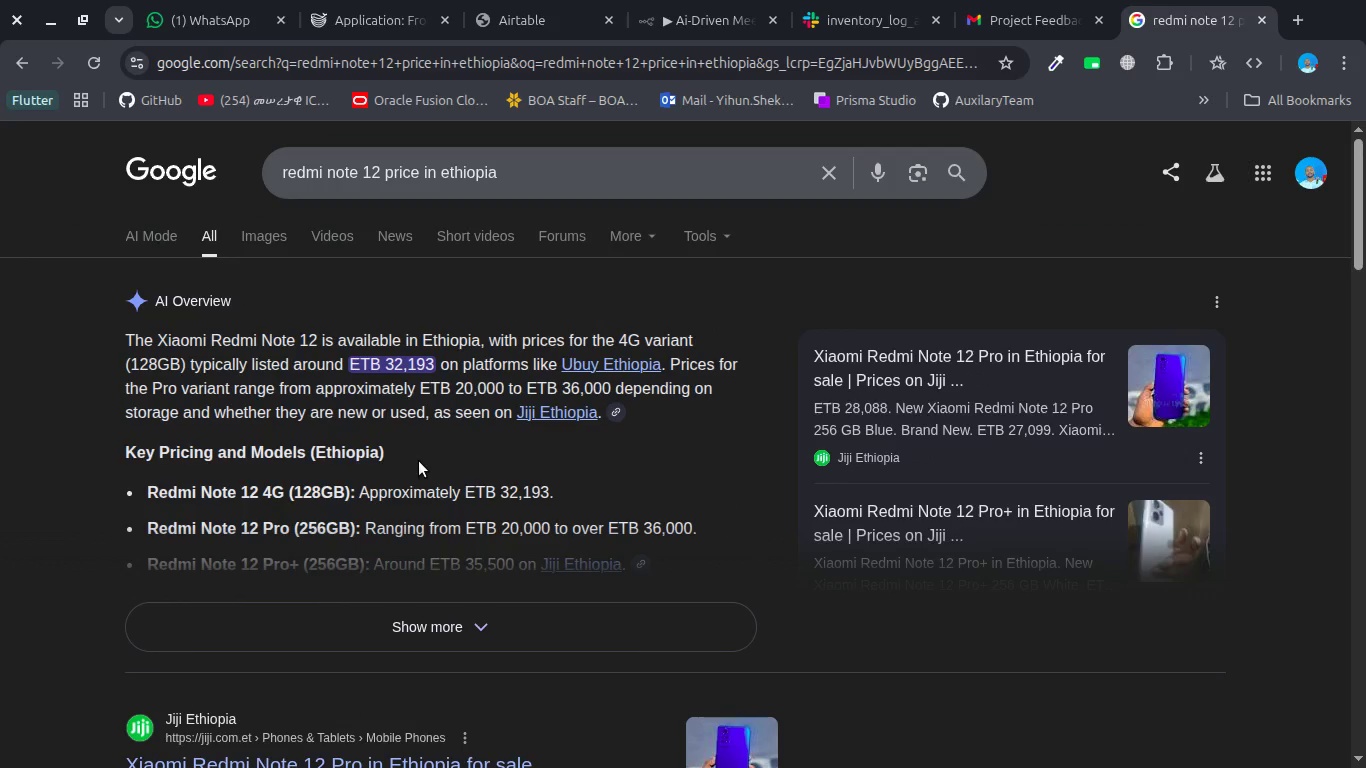 
wait(6.08)
 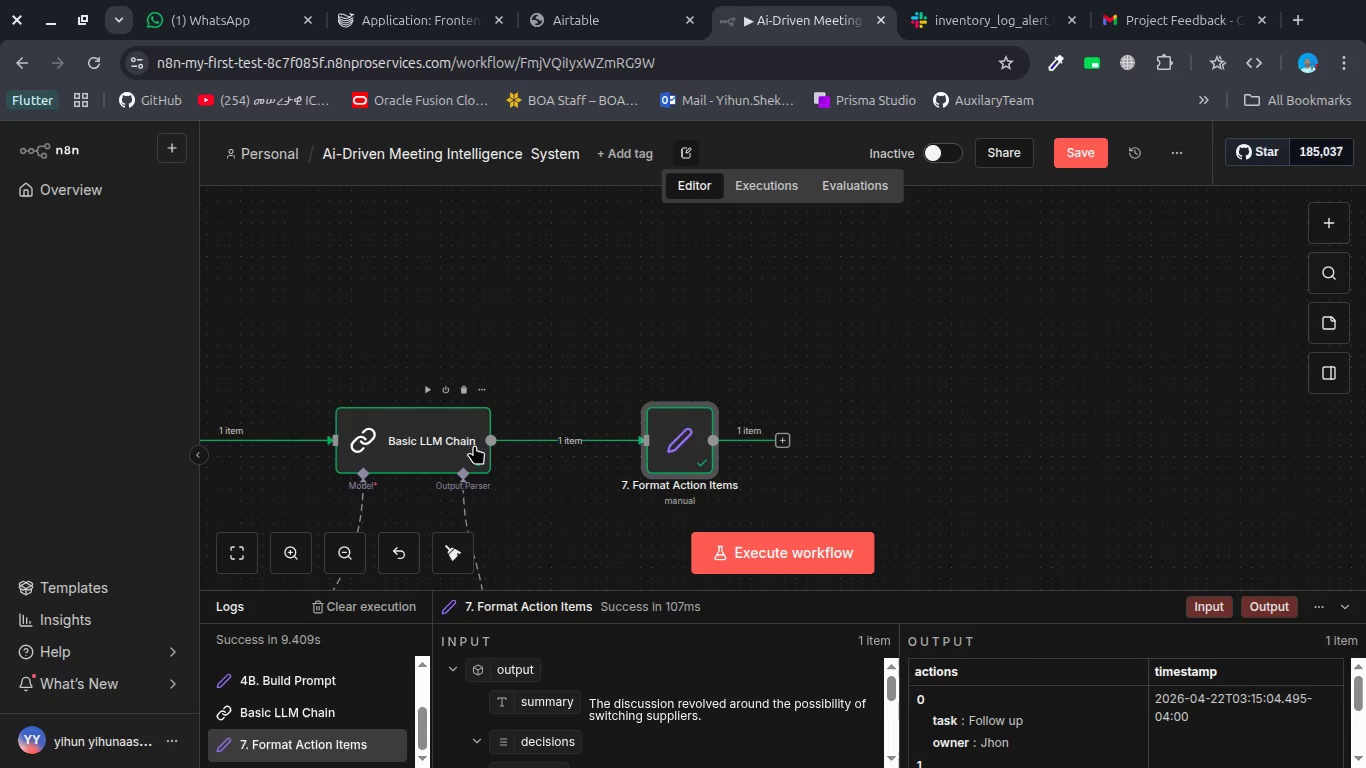 
left_click([1132, 19])
 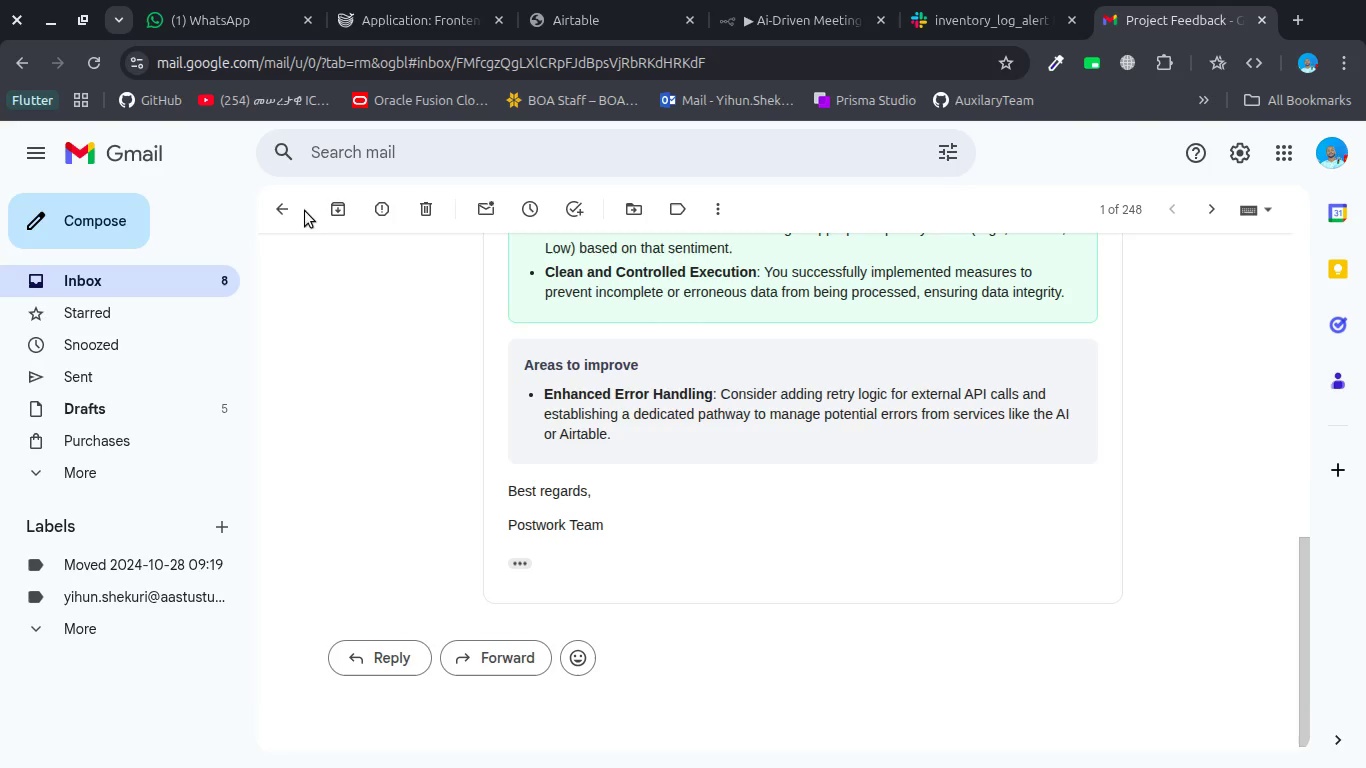 
left_click([292, 209])
 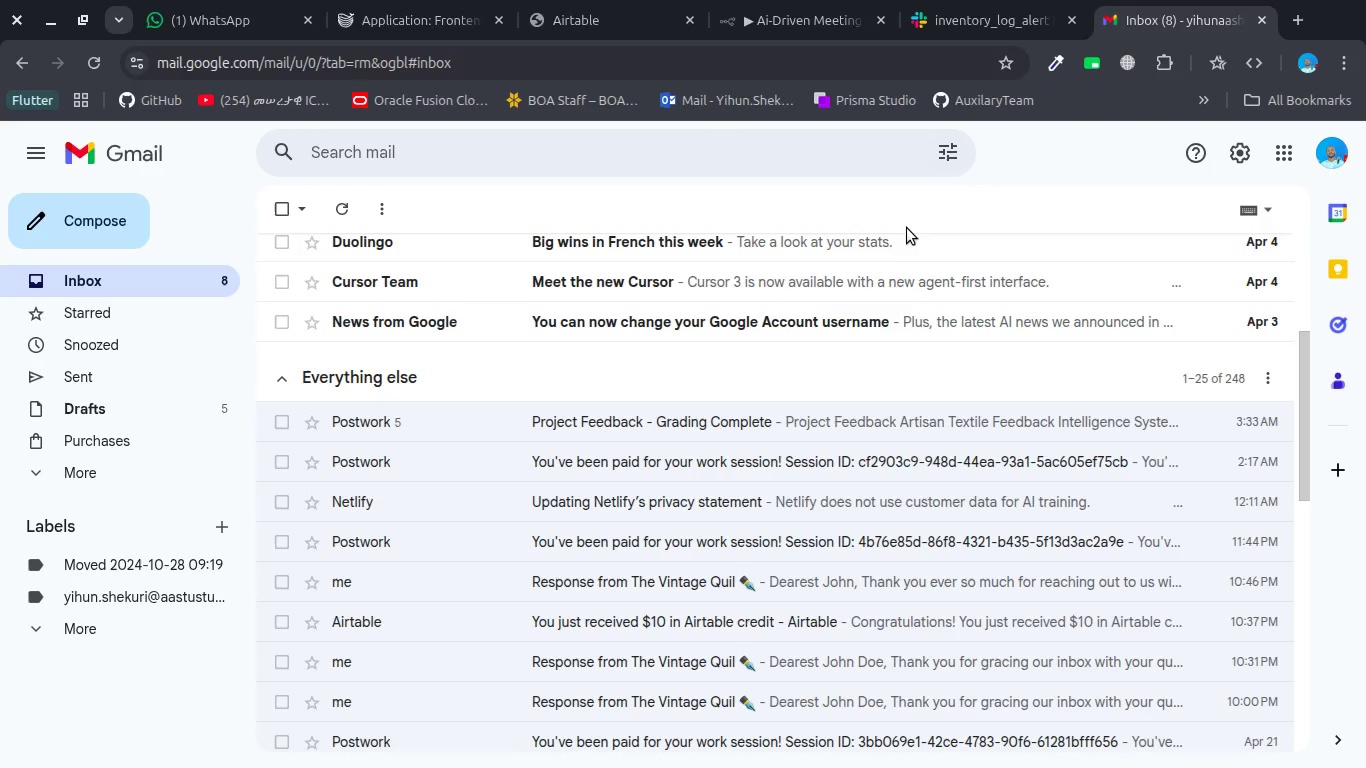 
left_click([968, 10])
 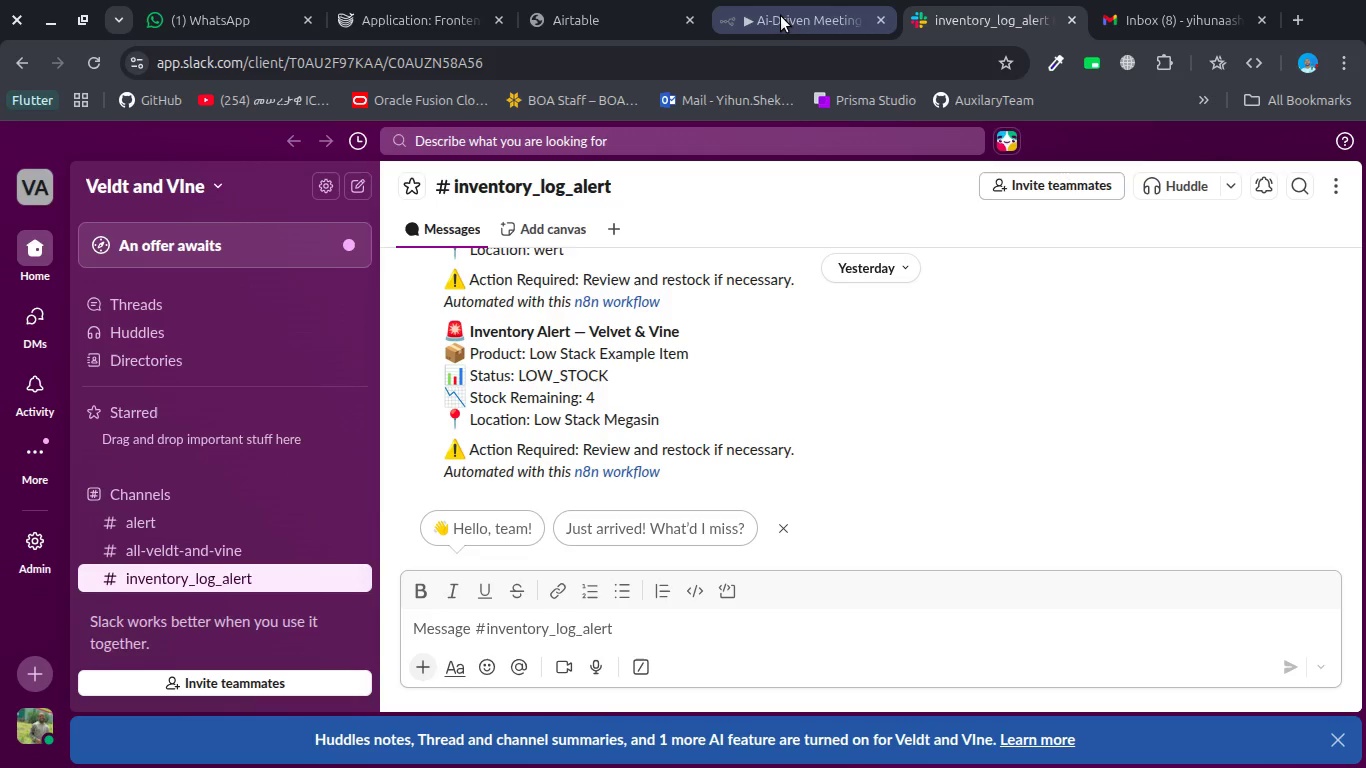 
scroll: coordinate [890, 271], scroll_direction: up, amount: 8.0
 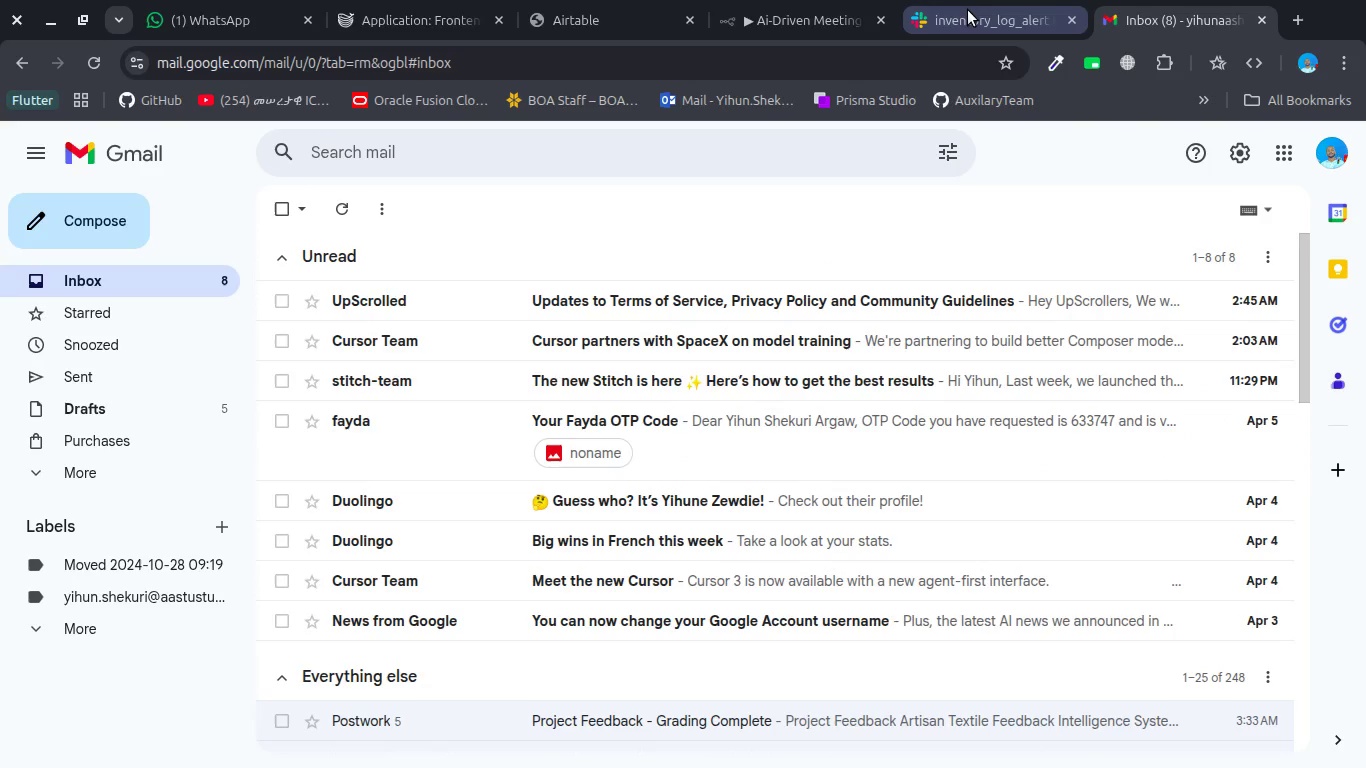 
left_click([781, 16])
 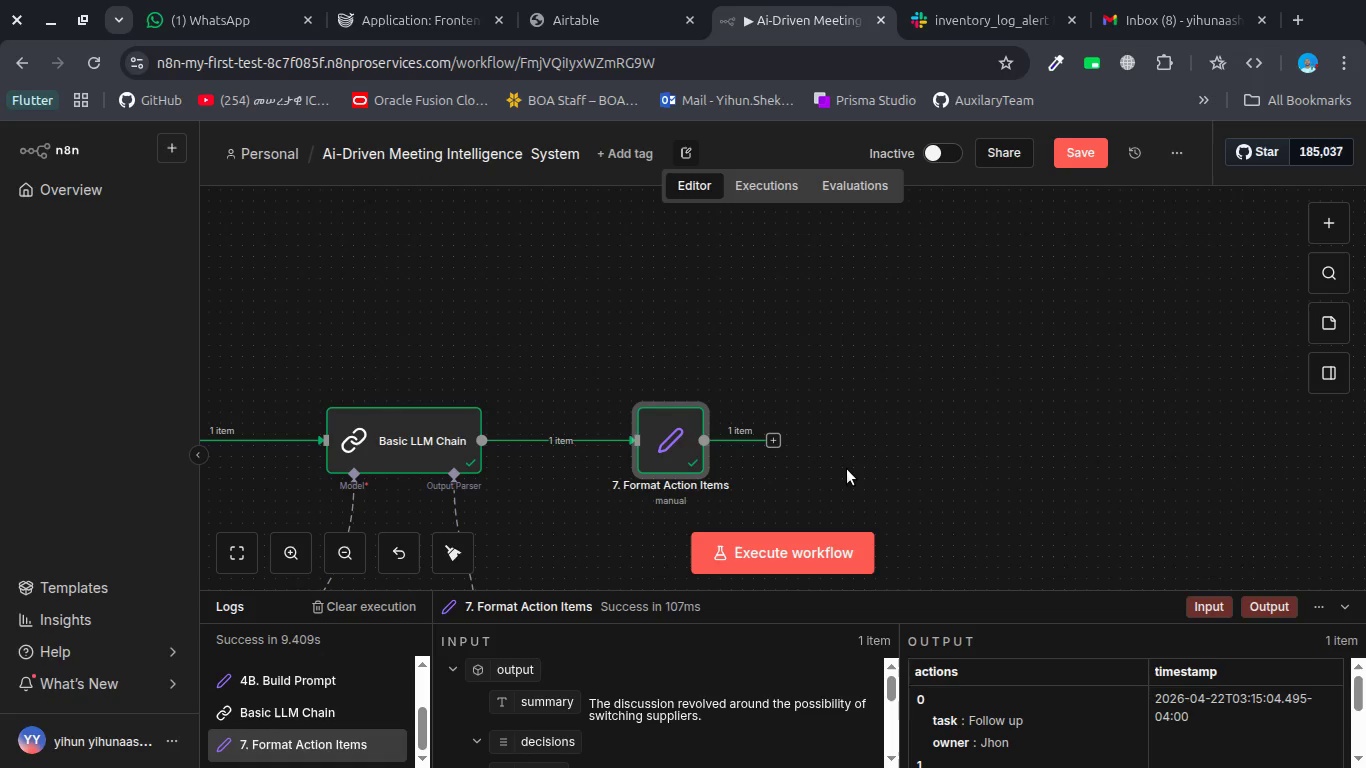 
mouse_move([812, 468])
 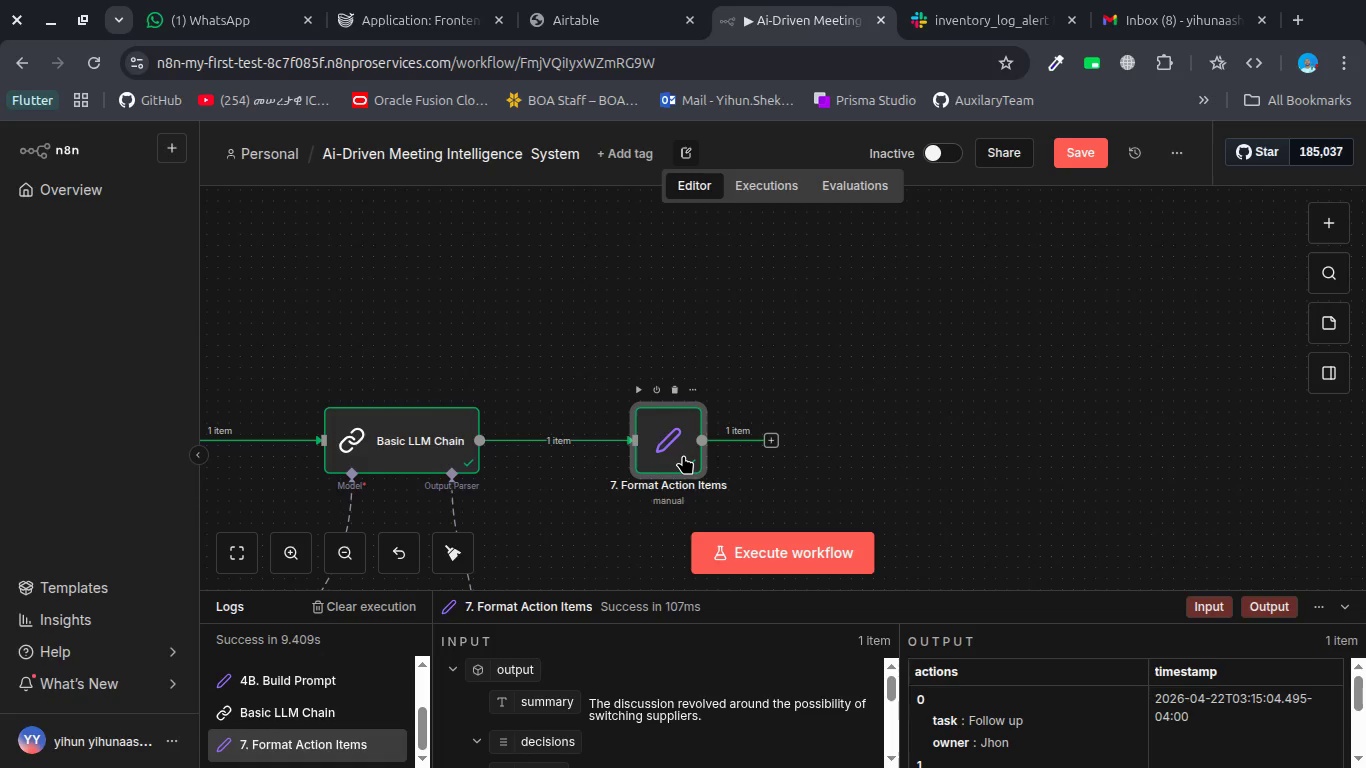 
wait(10.04)
 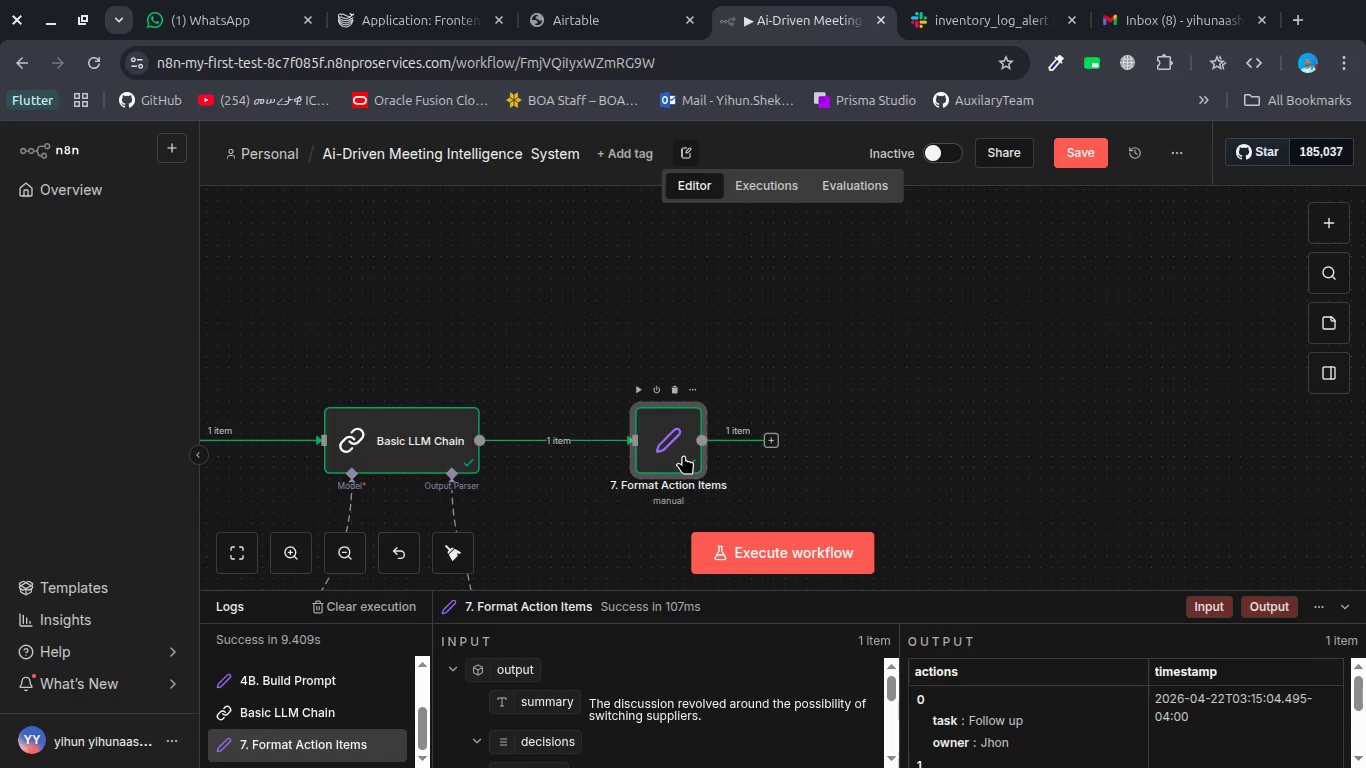 
left_click([770, 440])
 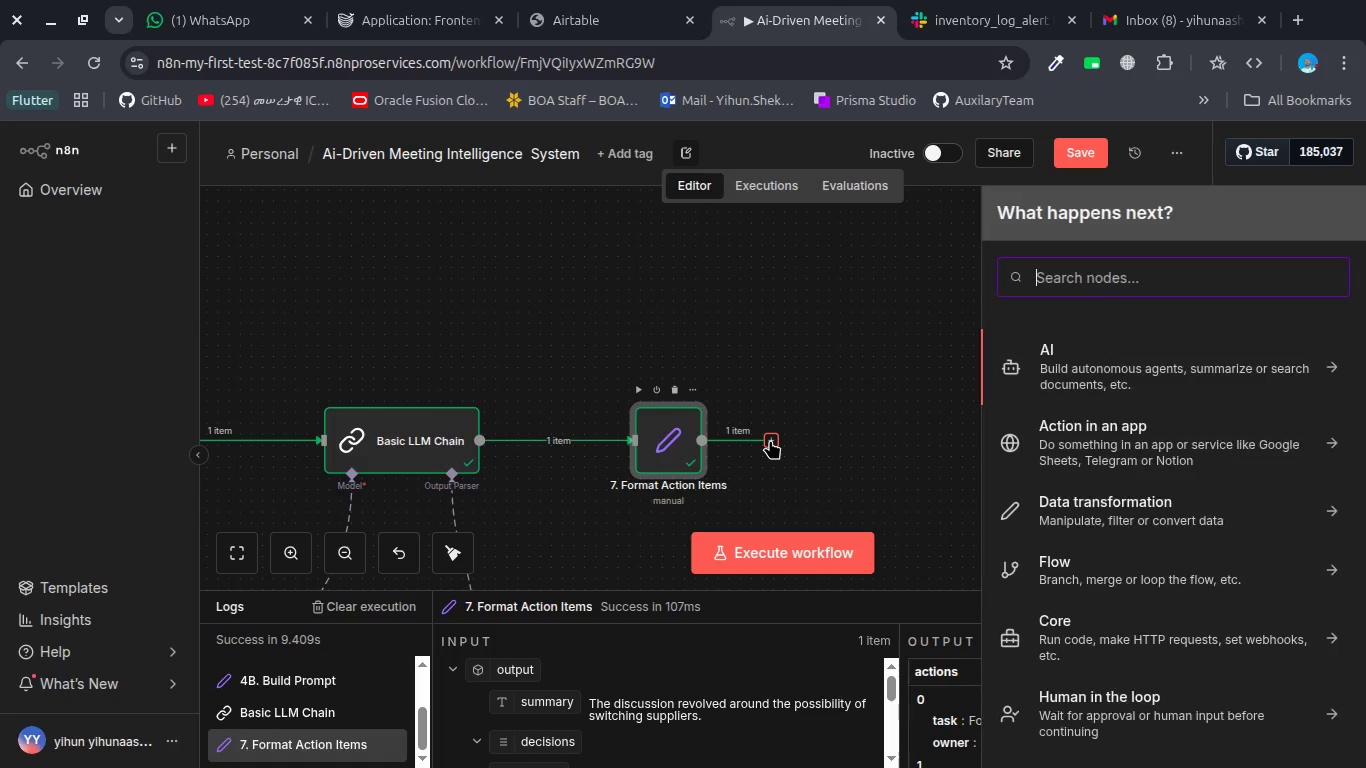 
type(airt)
 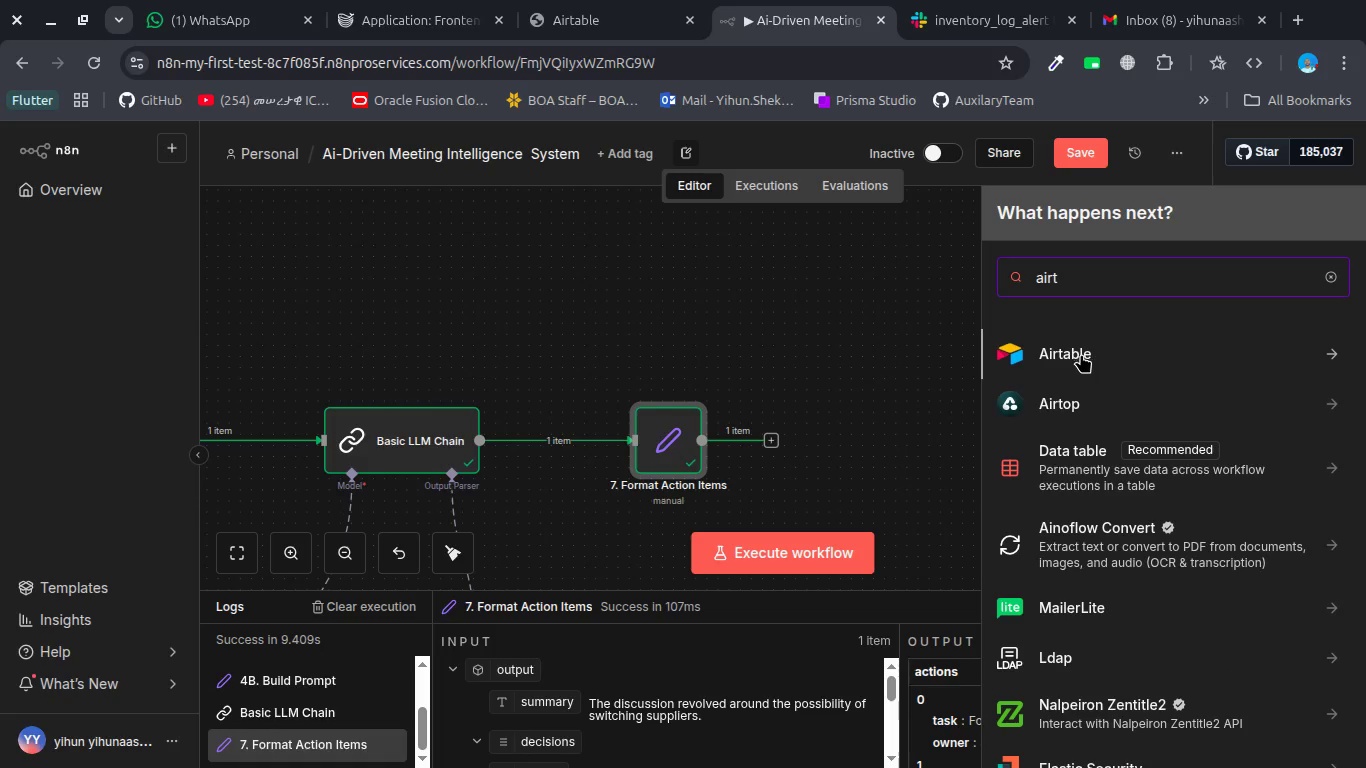 
left_click([1081, 354])
 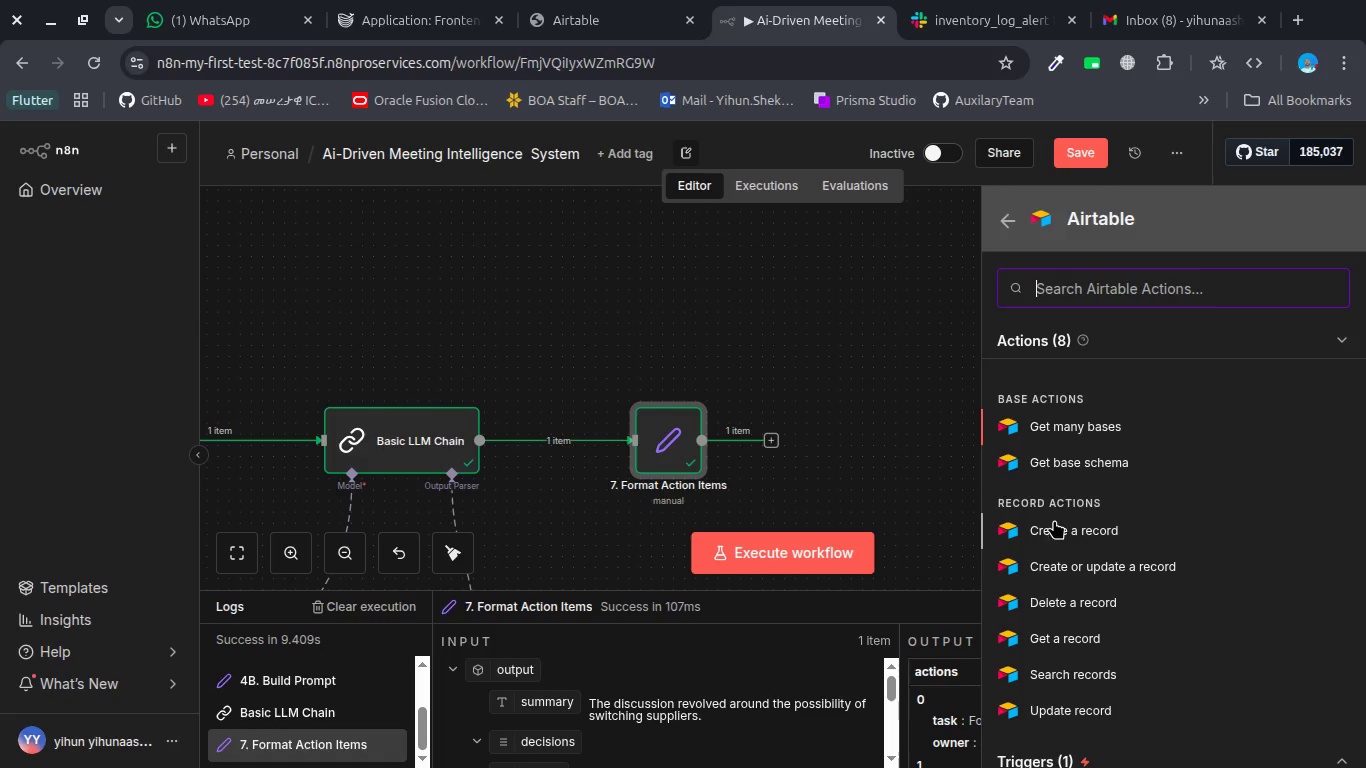 
left_click([1050, 530])
 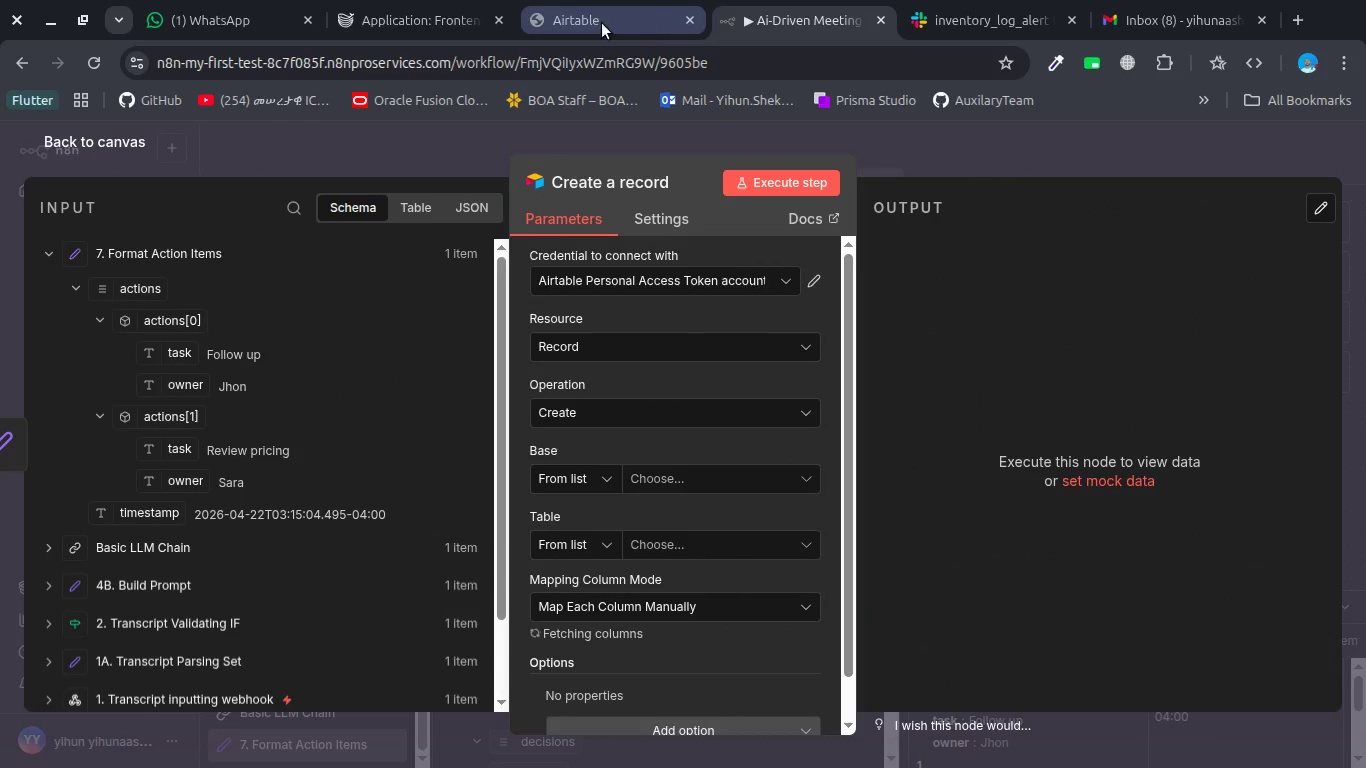 
left_click([600, 23])
 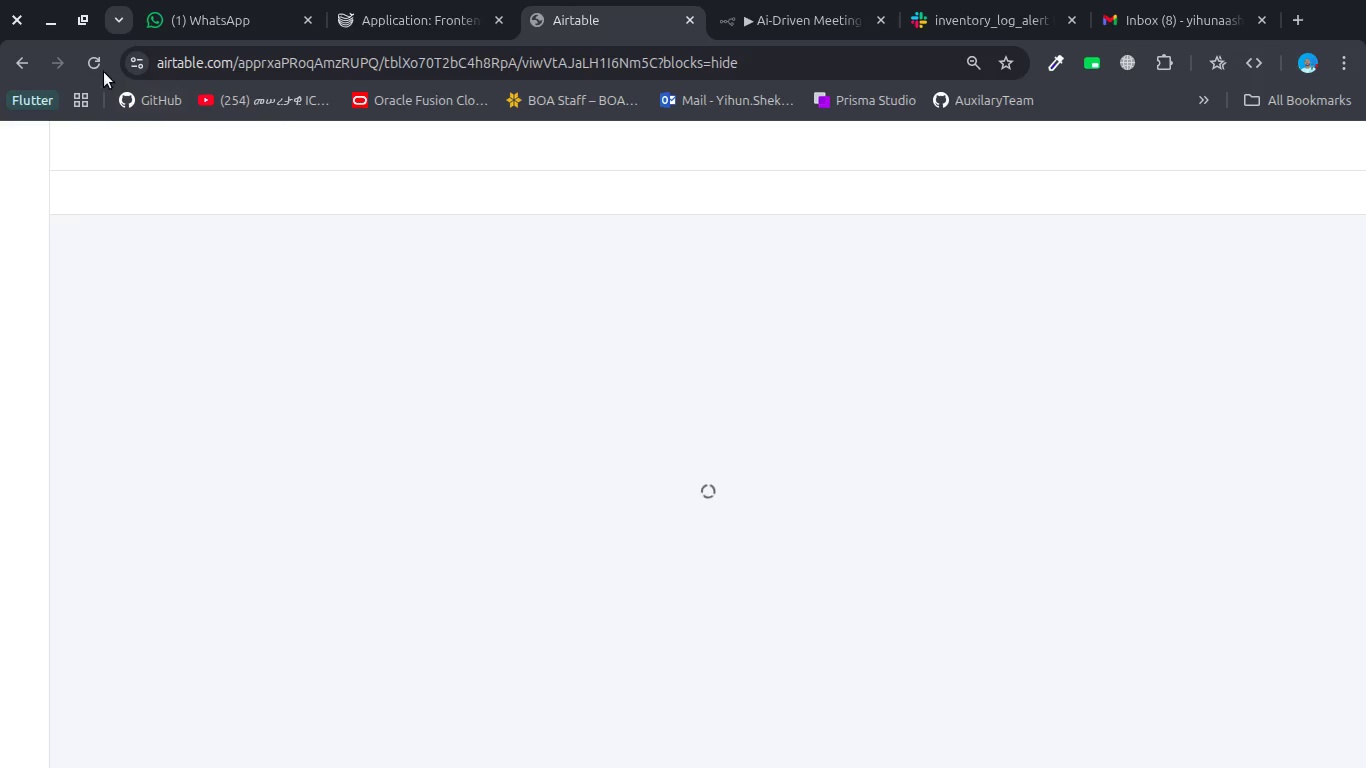 
double_click([102, 66])
 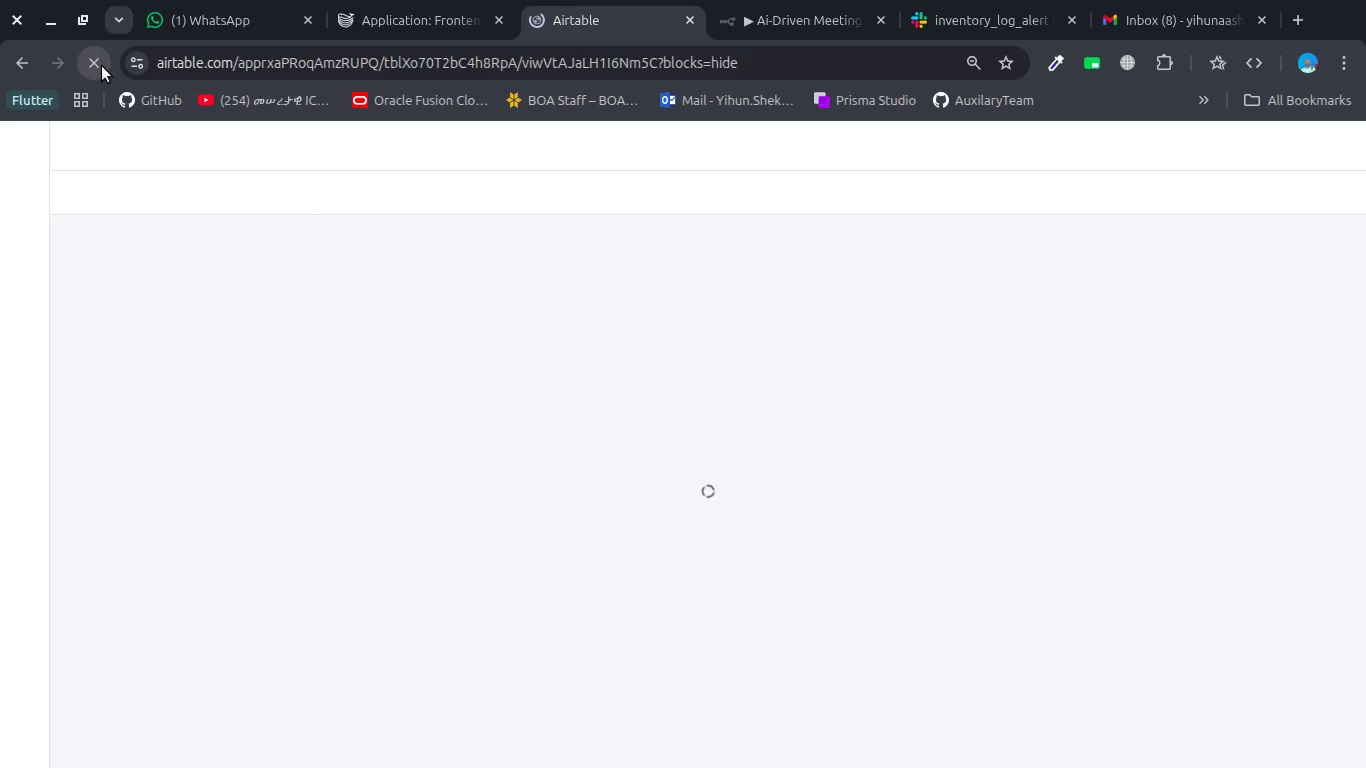 
wait(16.06)
 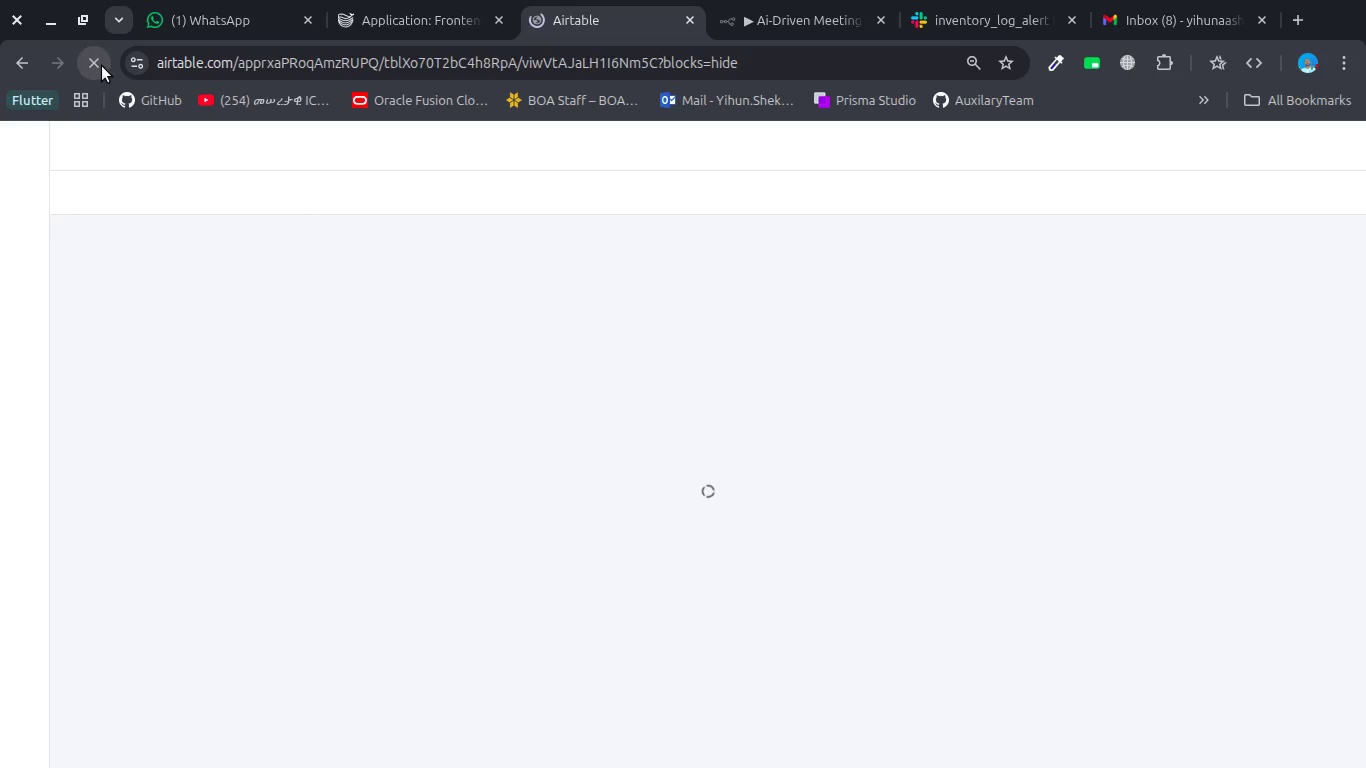 
left_click([629, 741])
 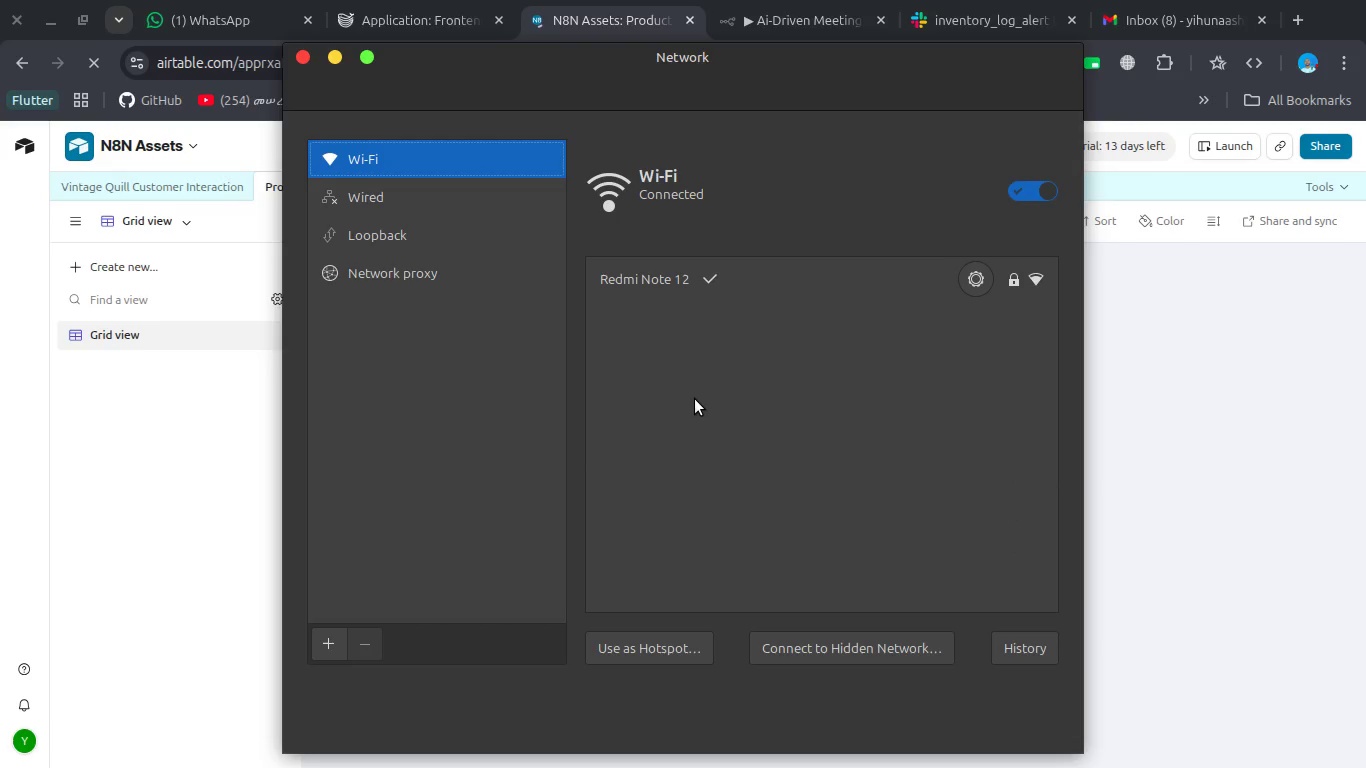 
wait(16.54)
 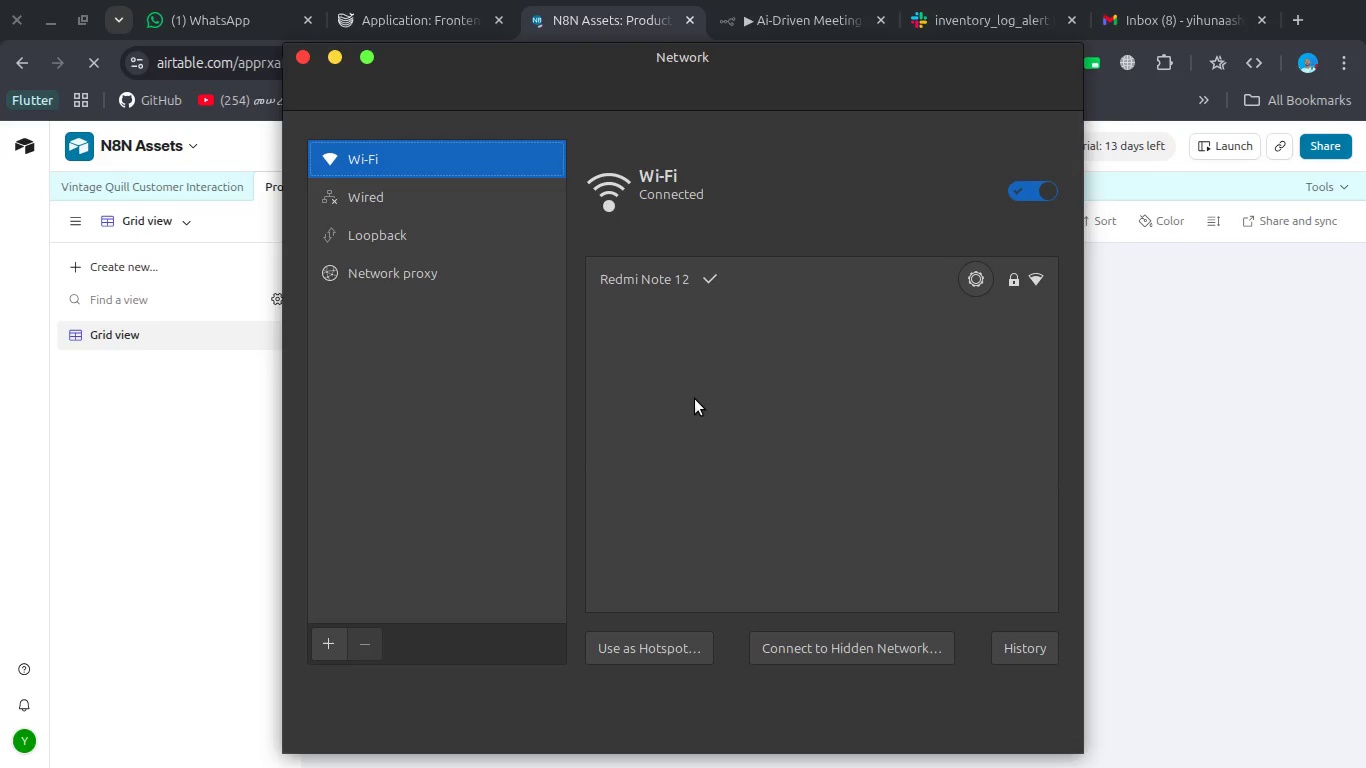 
left_click([1016, 184])
 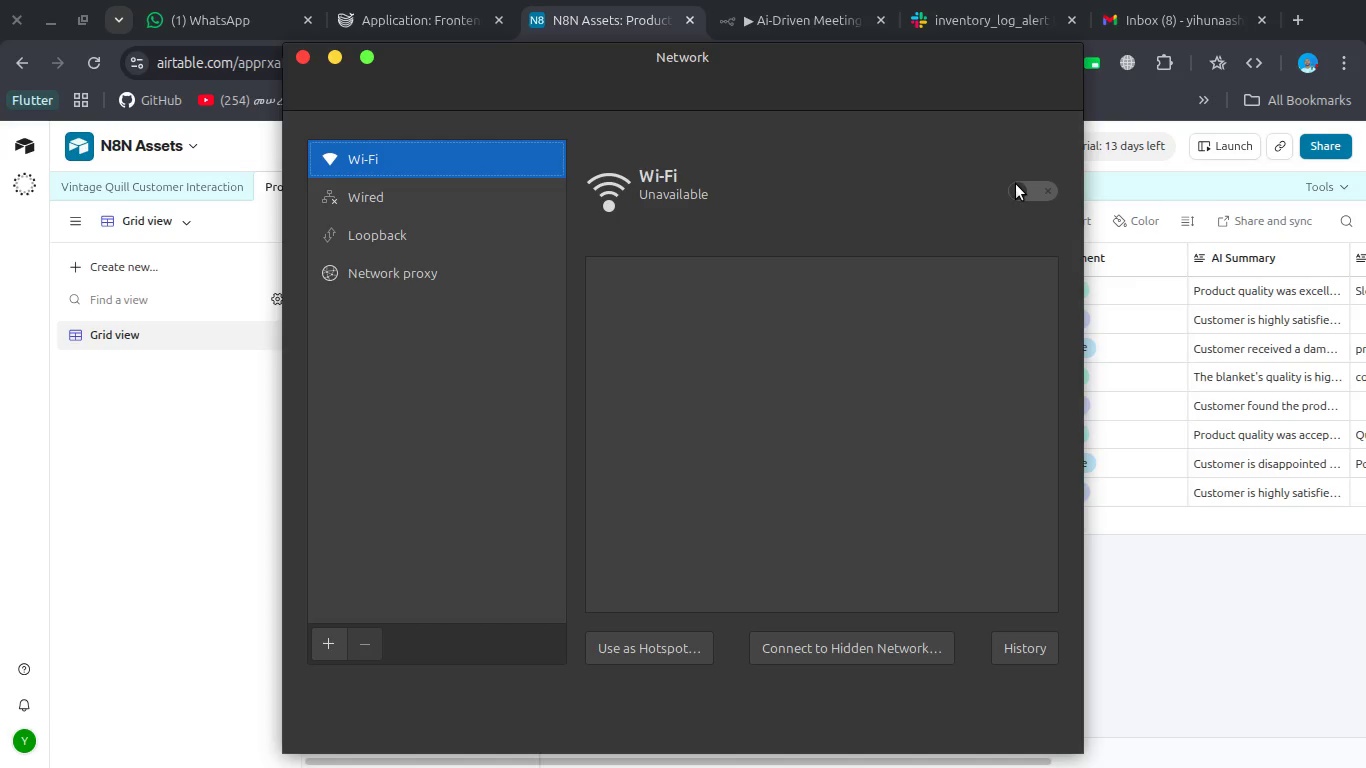 
left_click([1016, 184])
 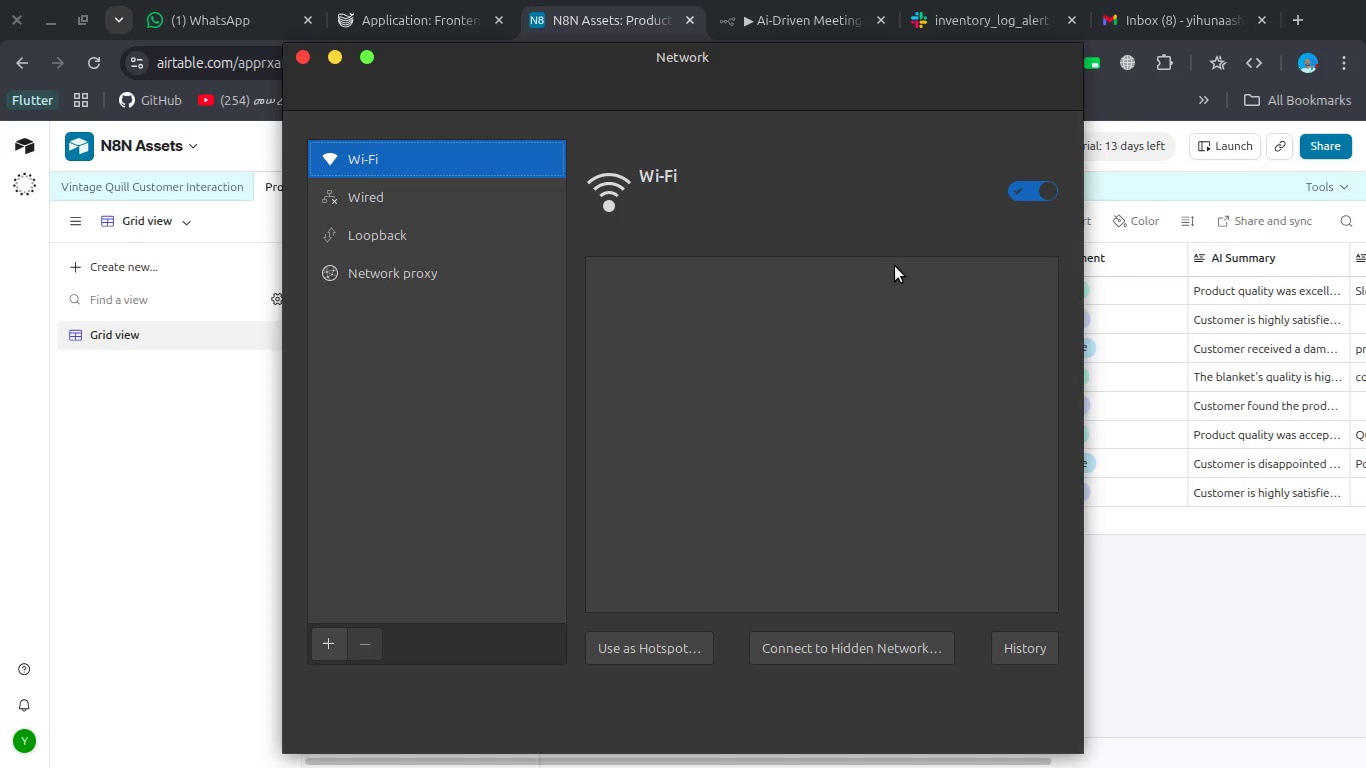 
wait(6.56)
 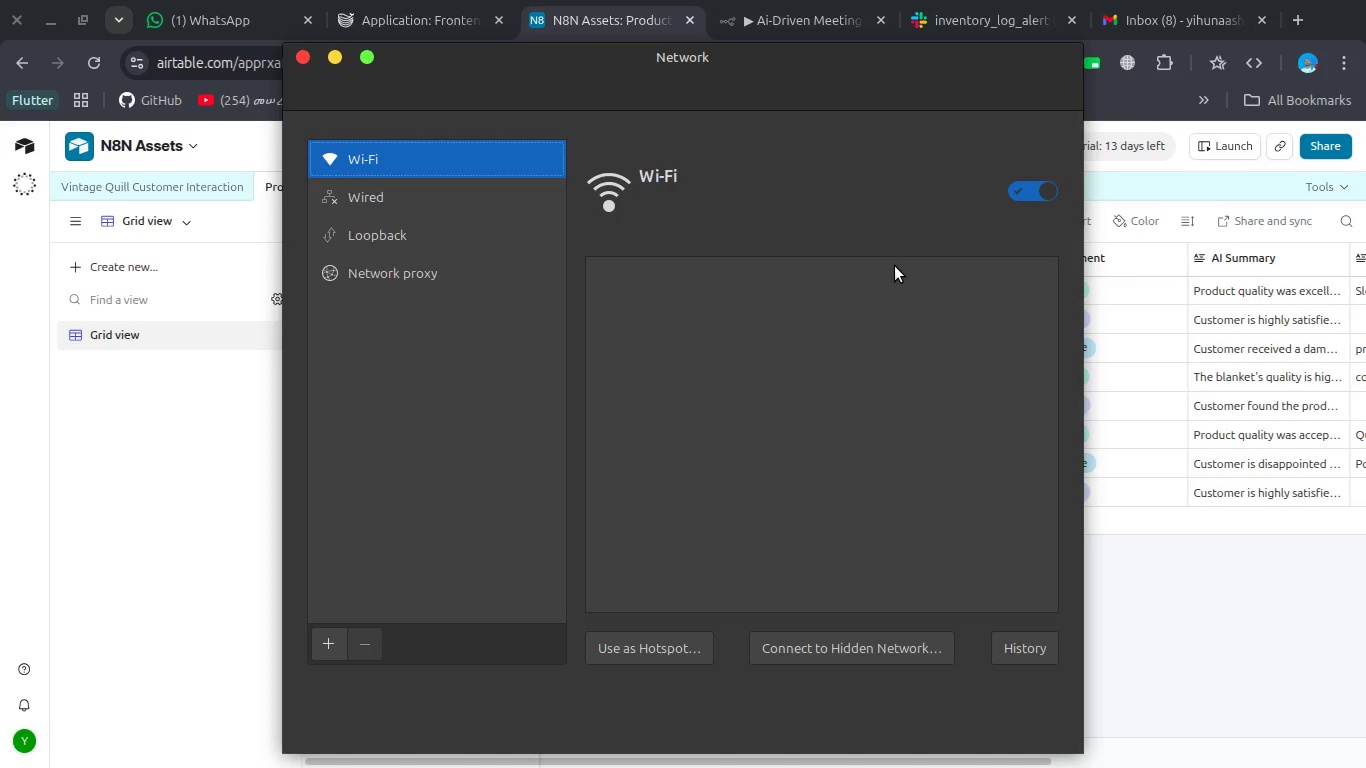 
left_click([791, 323])
 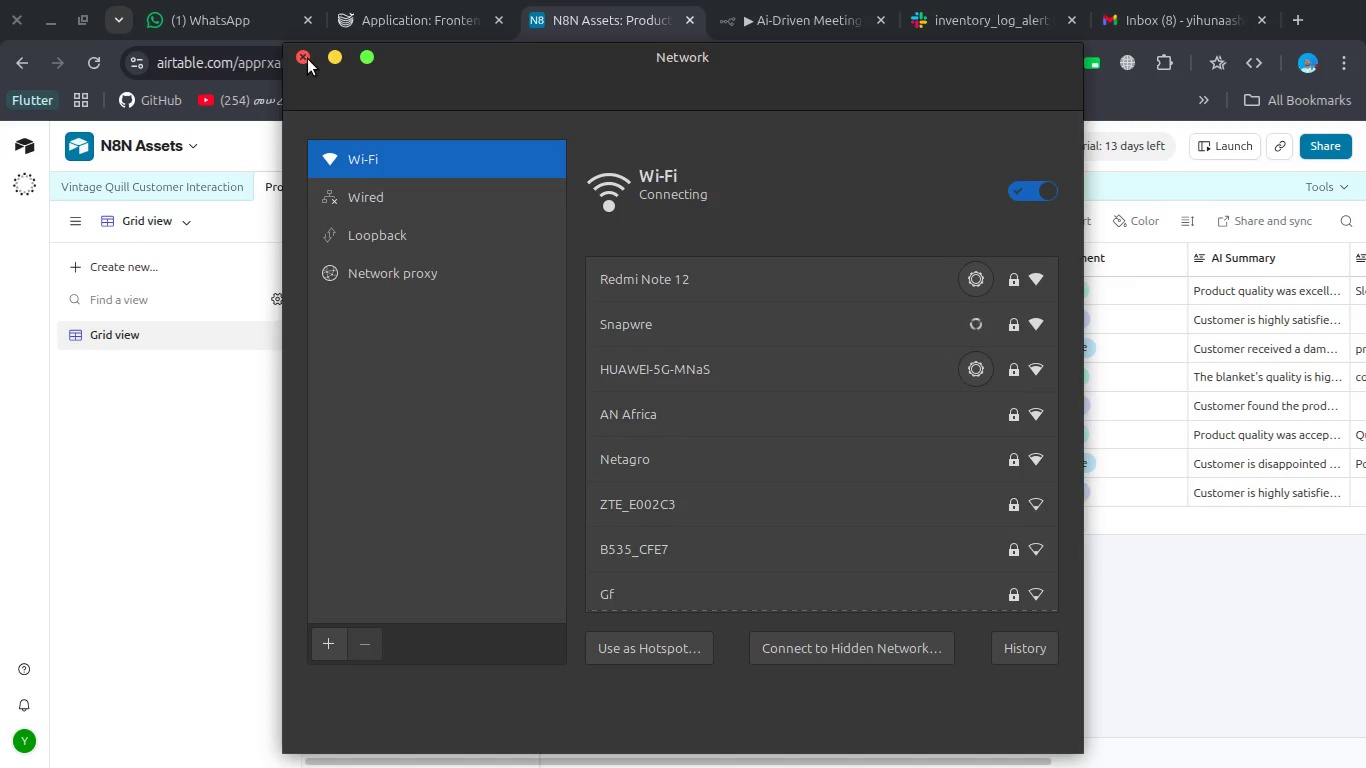 
wait(7.08)
 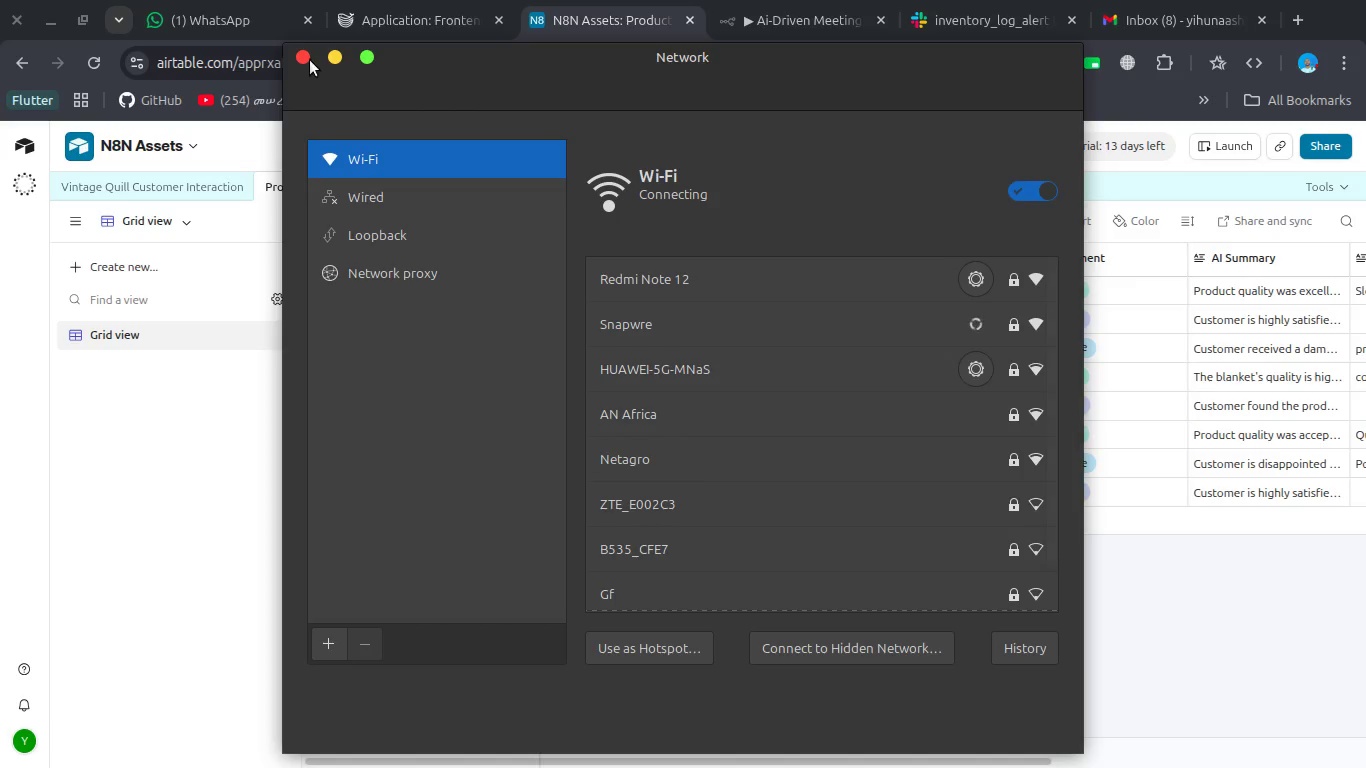 
left_click([308, 59])
 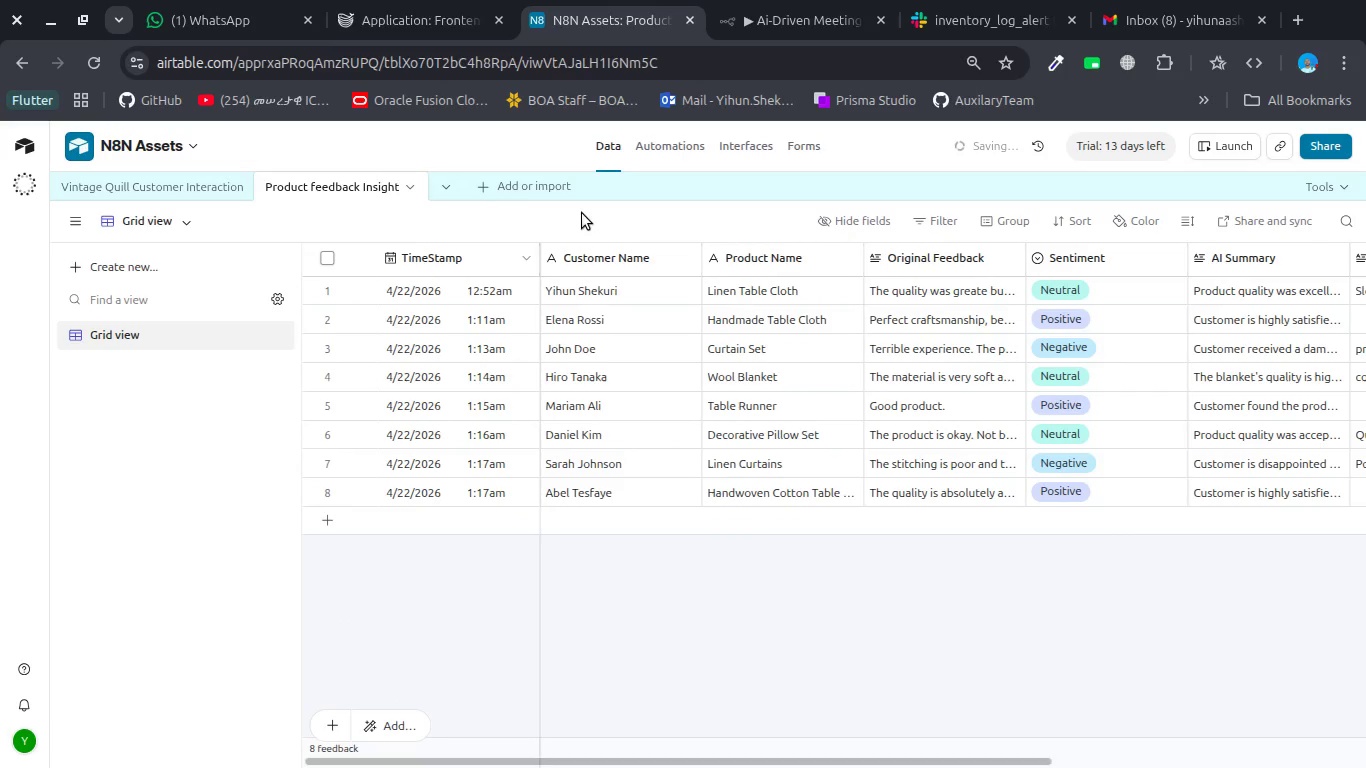 
left_click([505, 192])
 